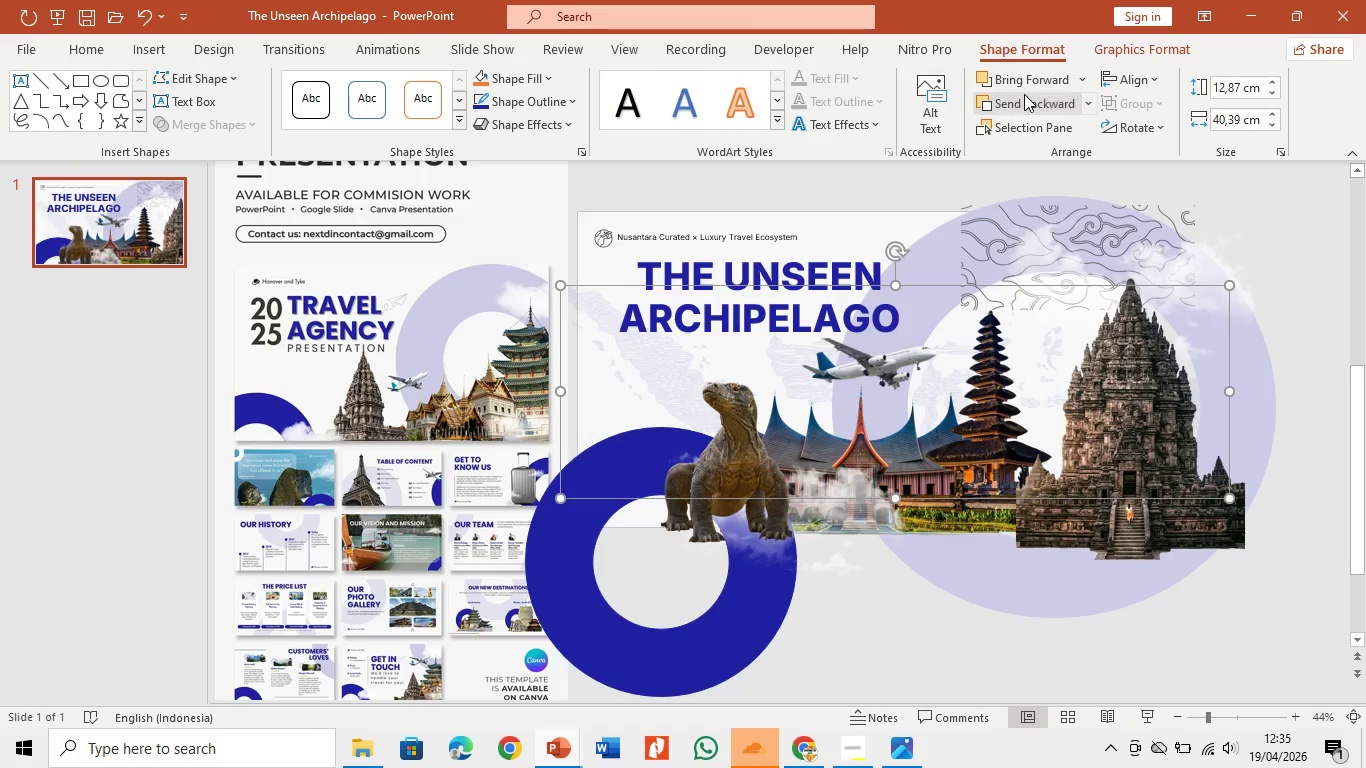 
triple_click([1024, 94])
 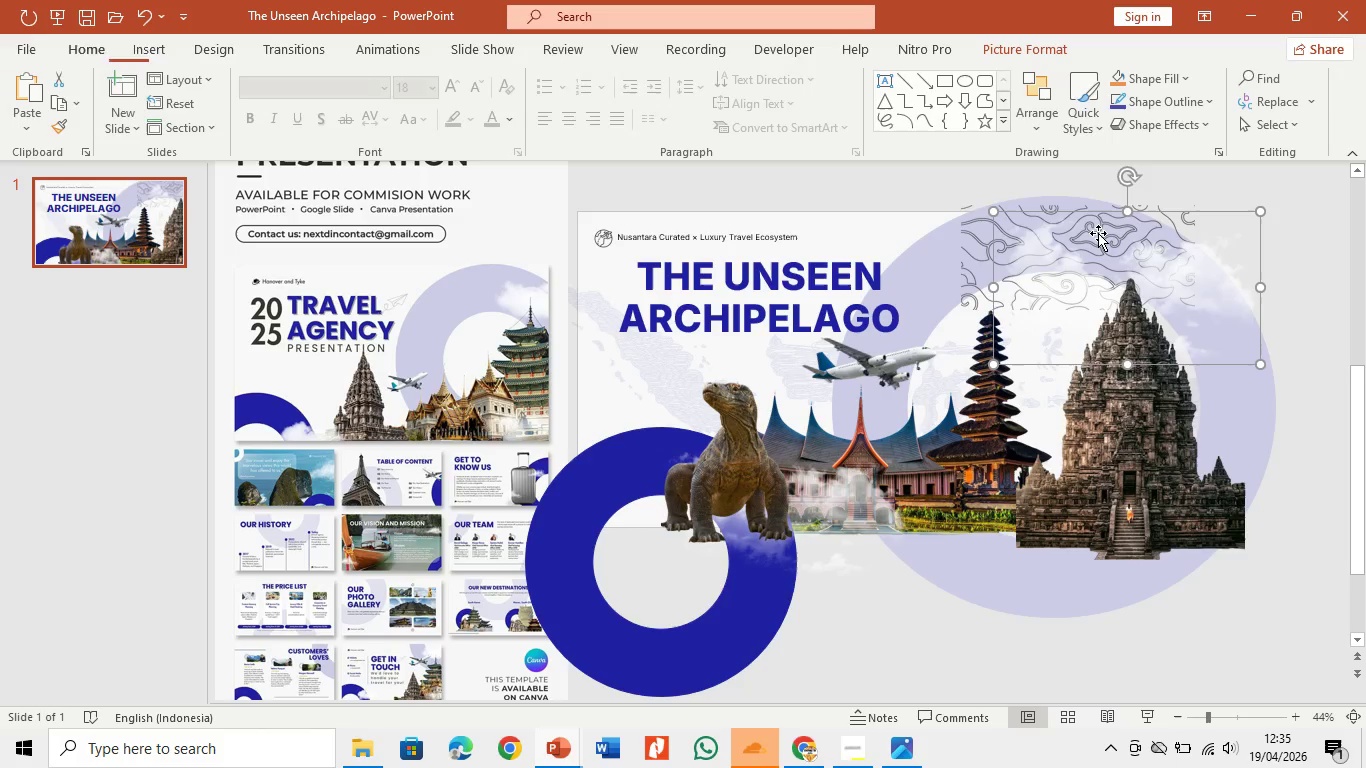 
key(Backspace)
 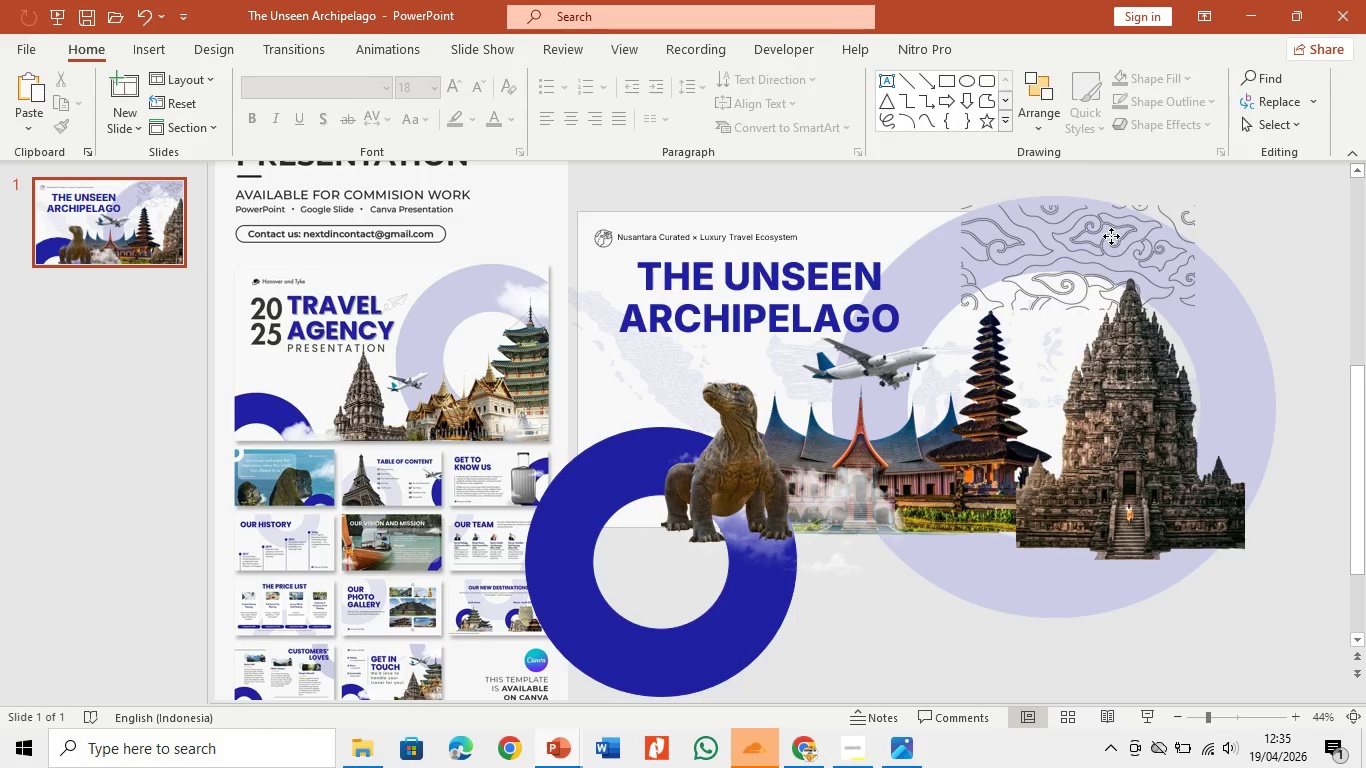 
left_click([1111, 236])
 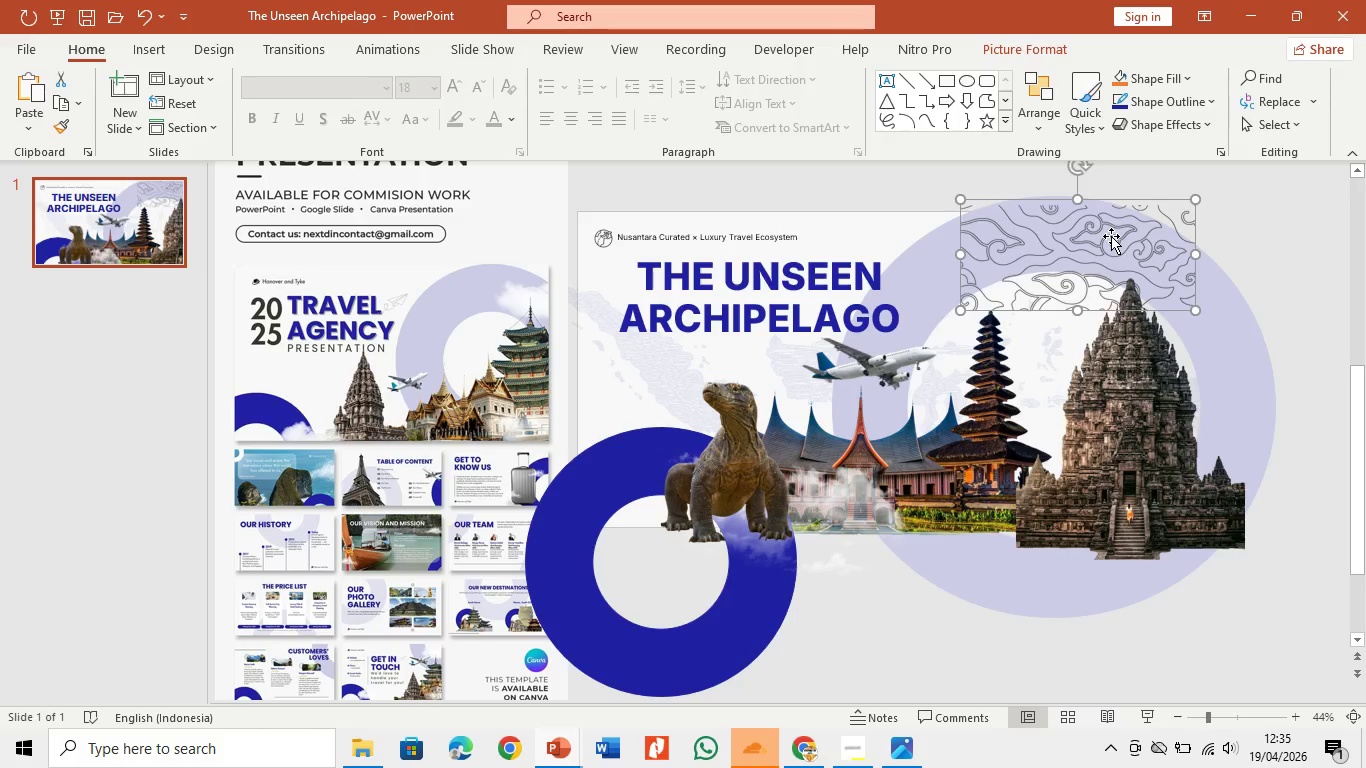 
key(Backspace)
 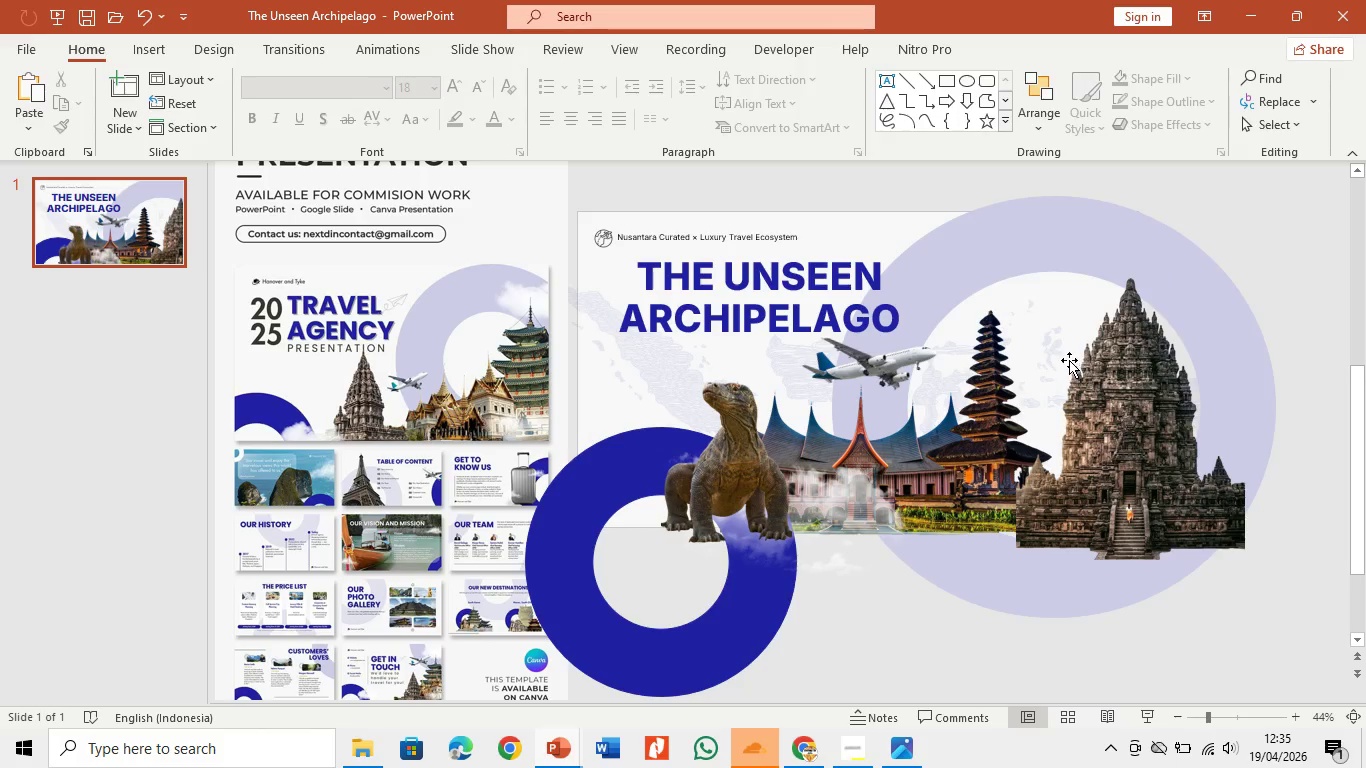 
left_click_drag(start_coordinate=[1056, 354], to_coordinate=[1075, 345])
 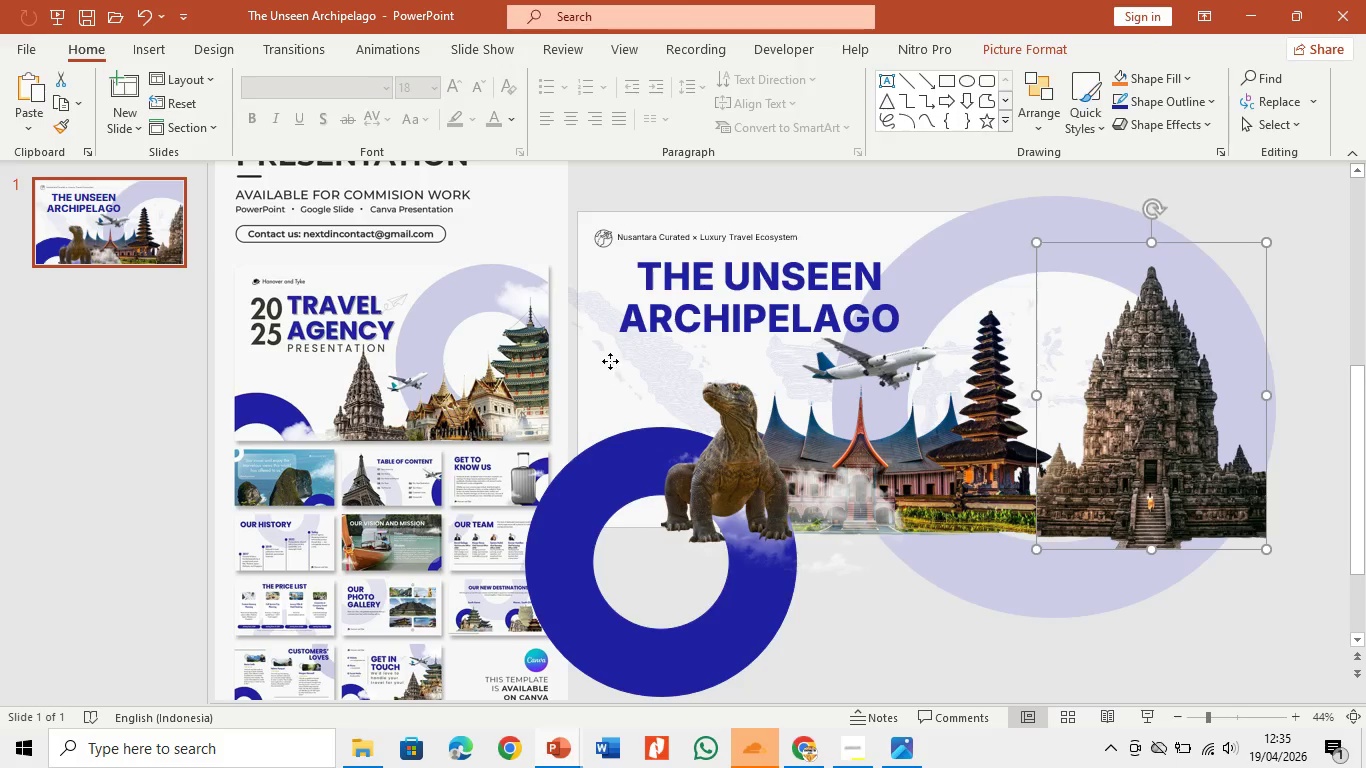 
key(Backspace)
 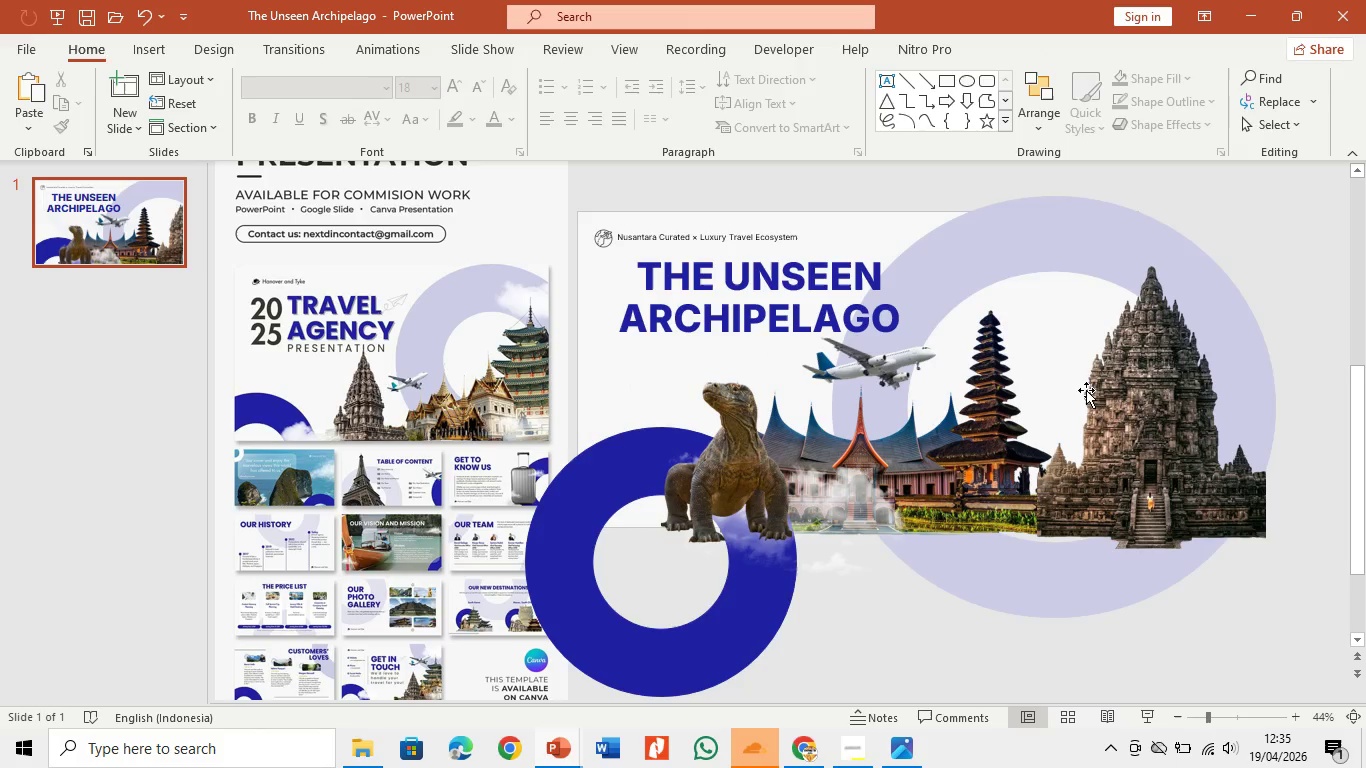 
left_click_drag(start_coordinate=[1095, 392], to_coordinate=[1071, 393])
 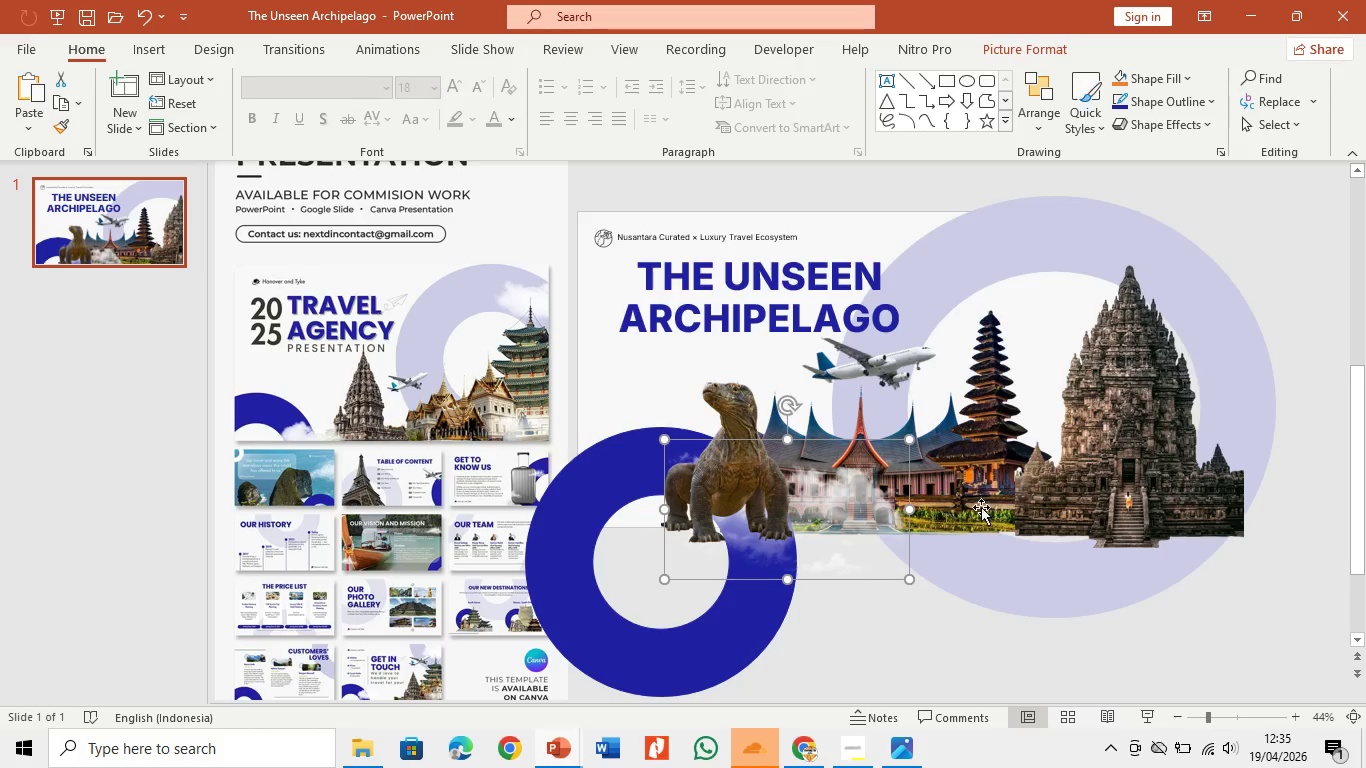 
left_click([1251, 0])
 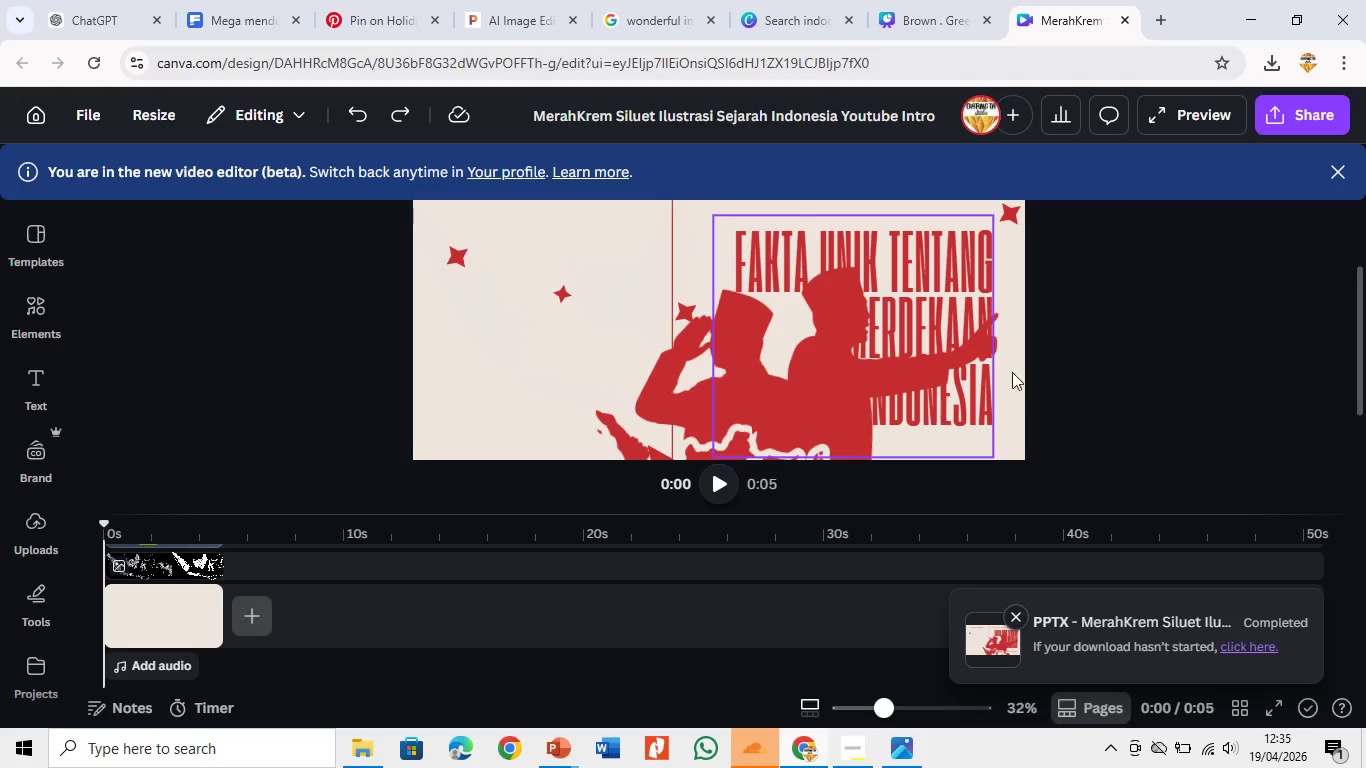 
scroll: coordinate [1035, 381], scroll_direction: up, amount: 3.0
 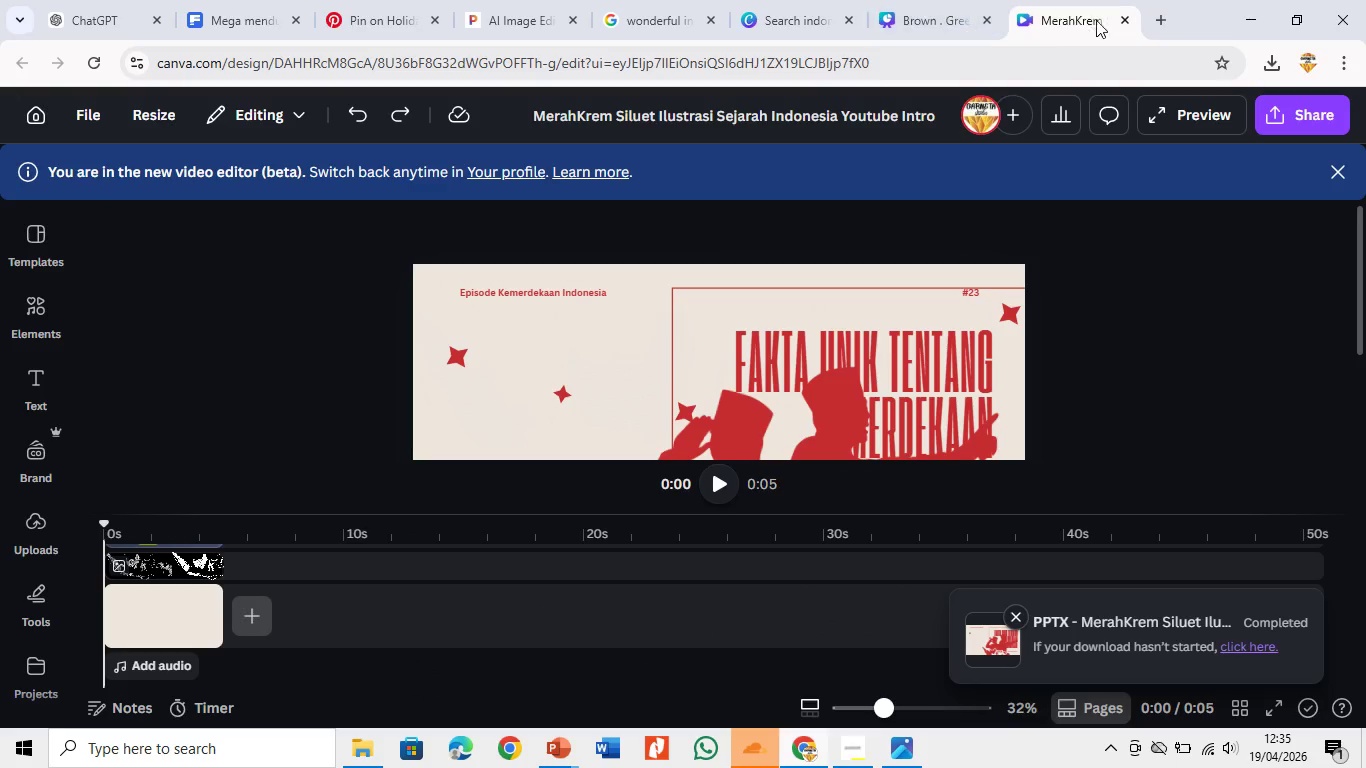 
left_click([1122, 24])
 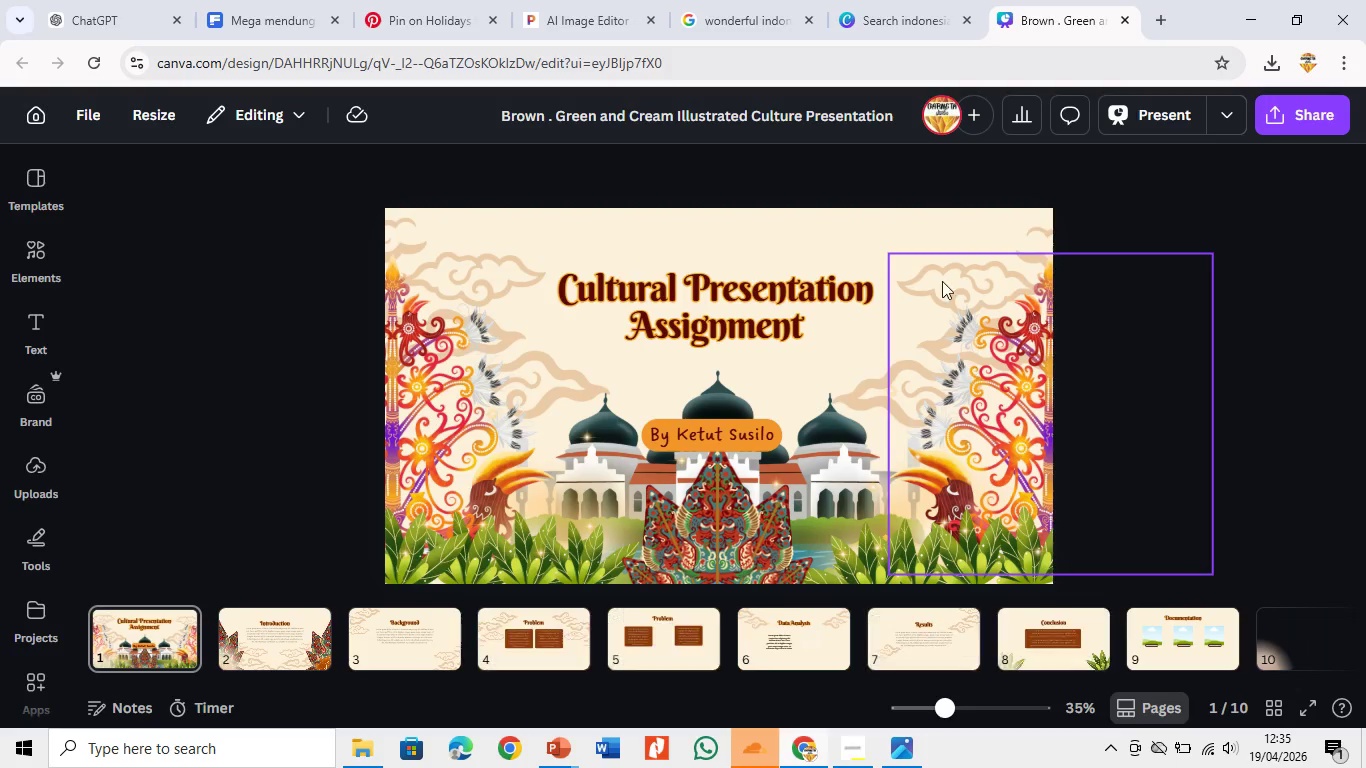 
left_click_drag(start_coordinate=[950, 276], to_coordinate=[919, 248])
 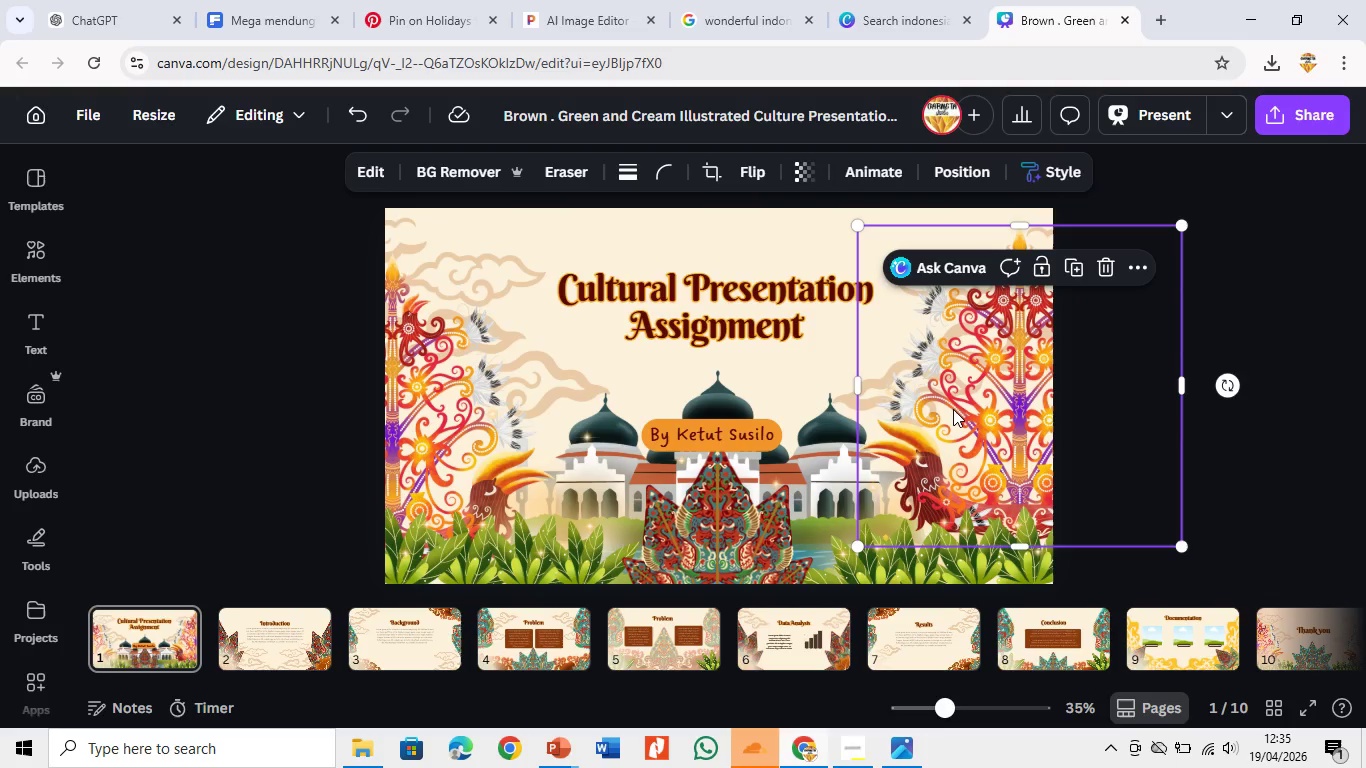 
left_click([953, 409])
 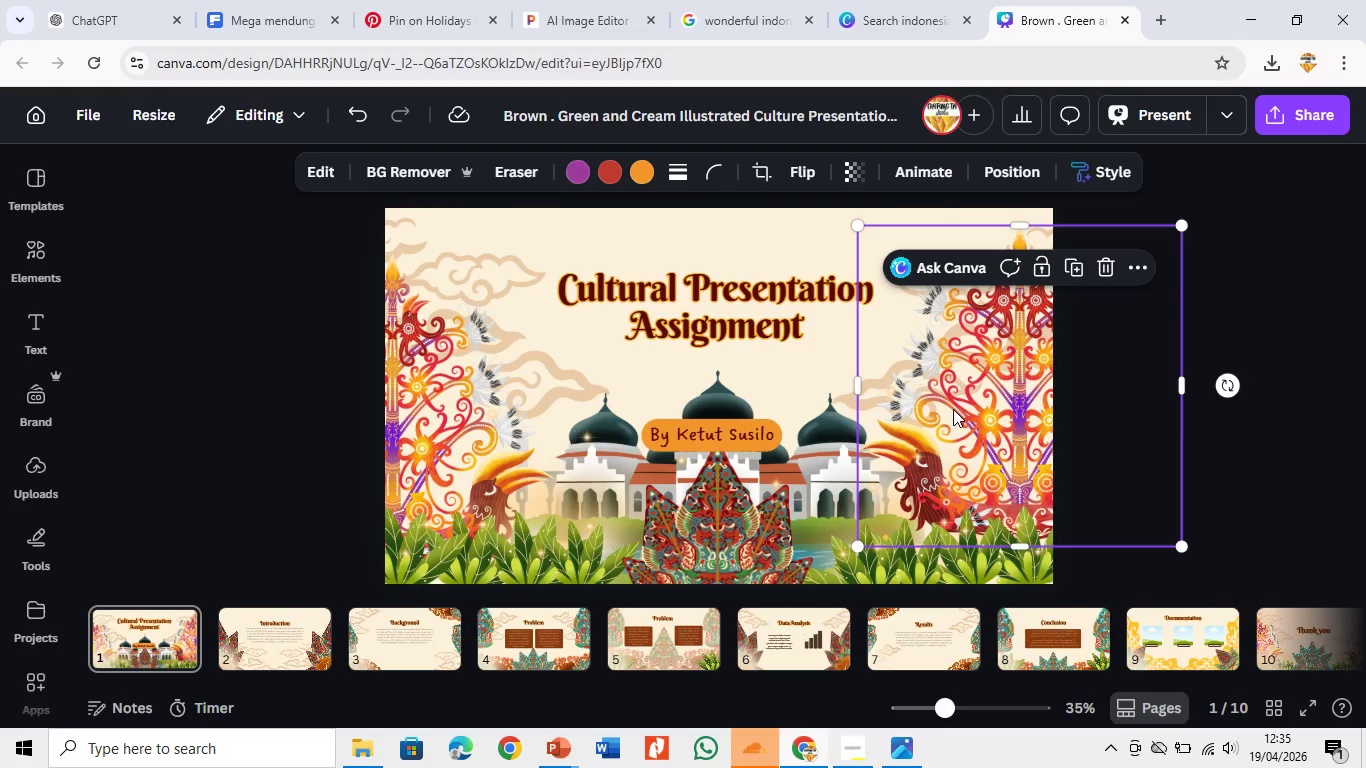 
key(Backspace)
 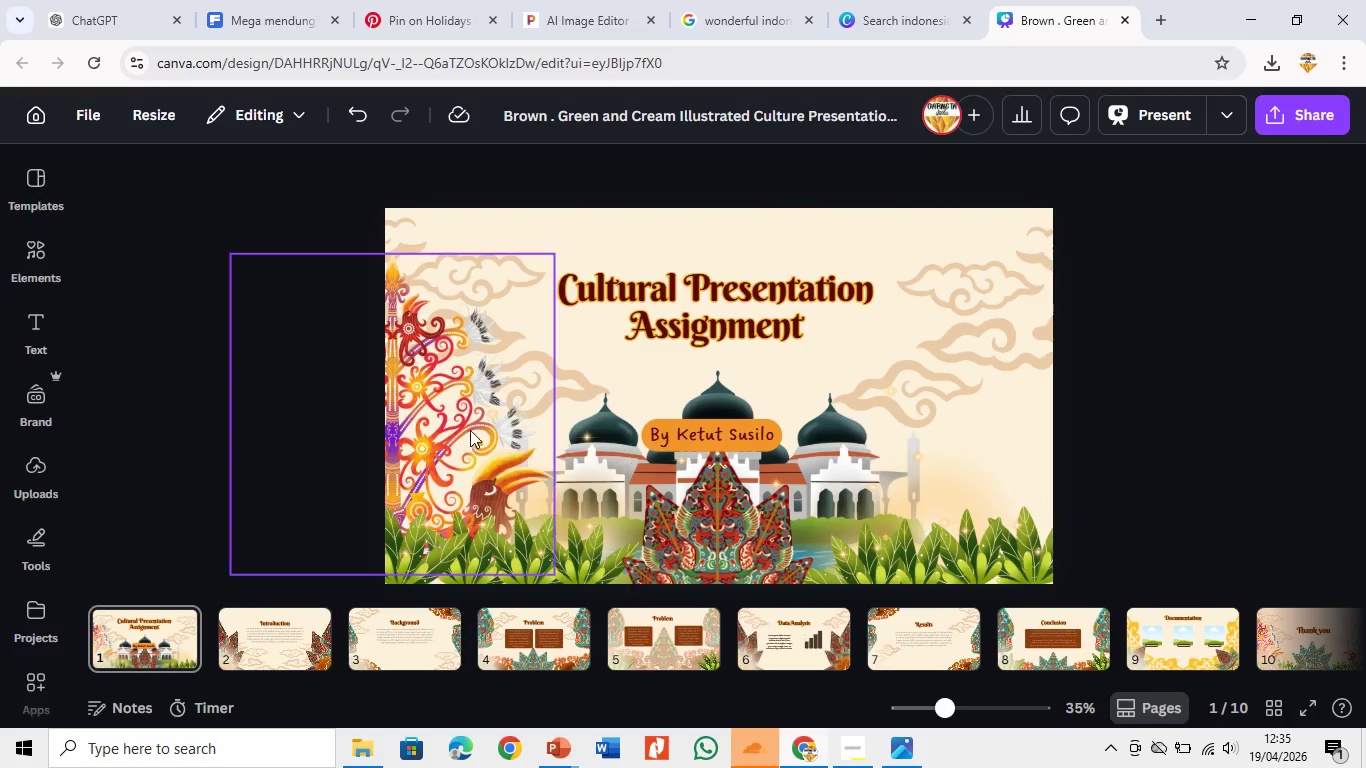 
left_click([483, 424])
 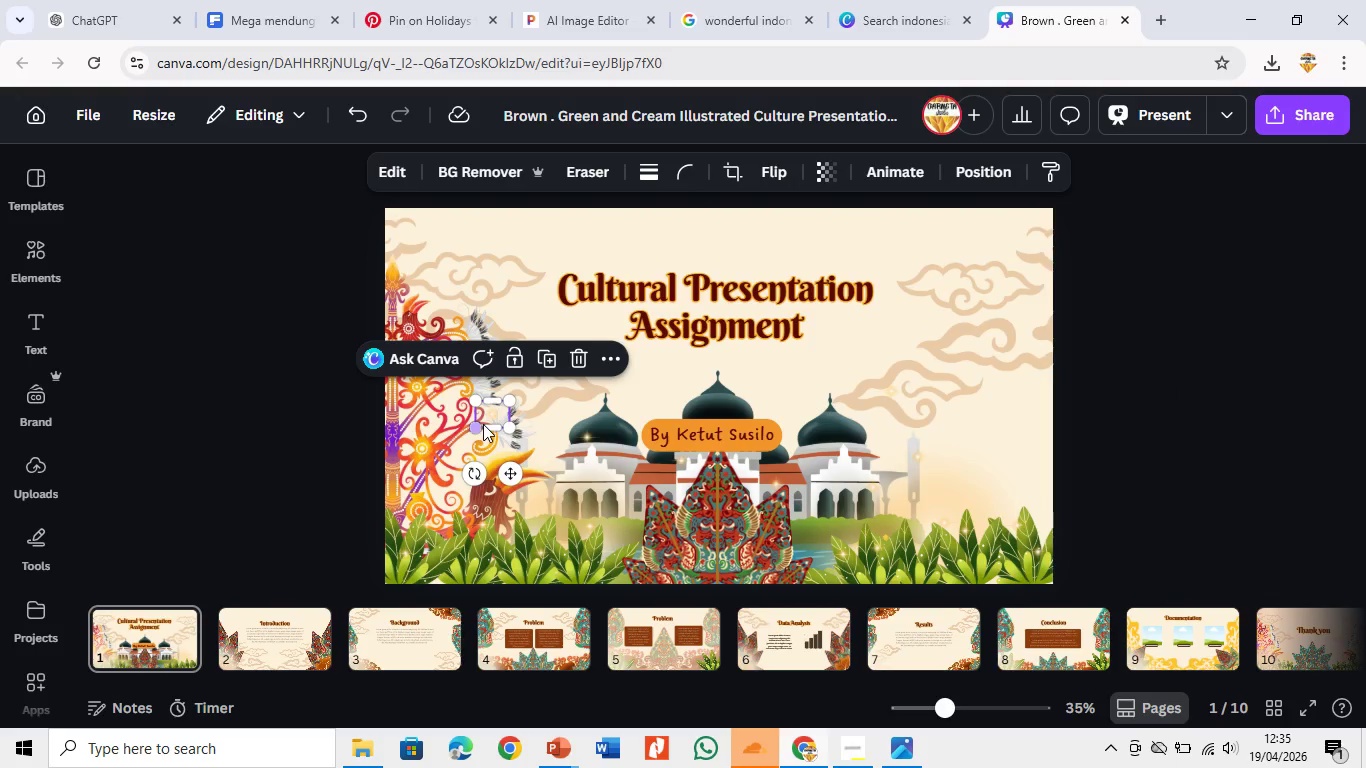 
key(Backspace)
 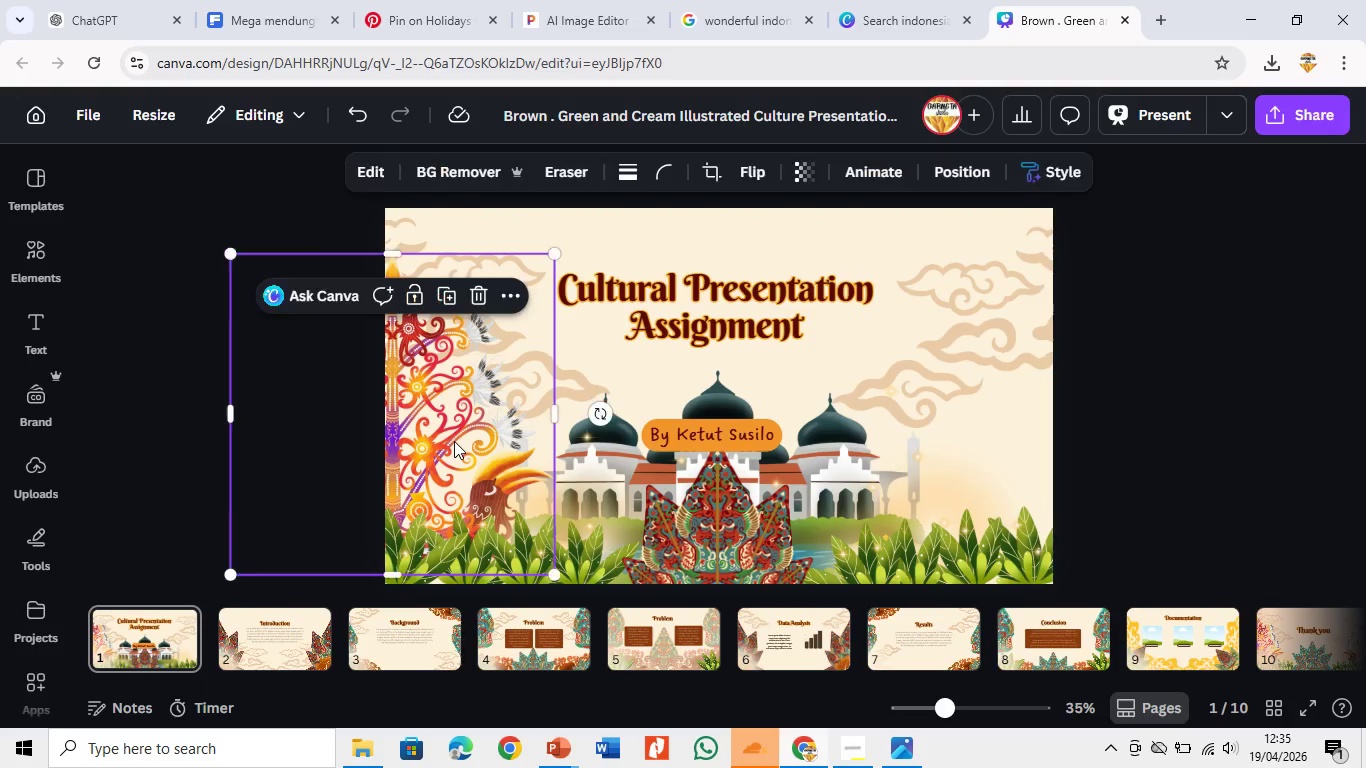 
key(Backspace)
 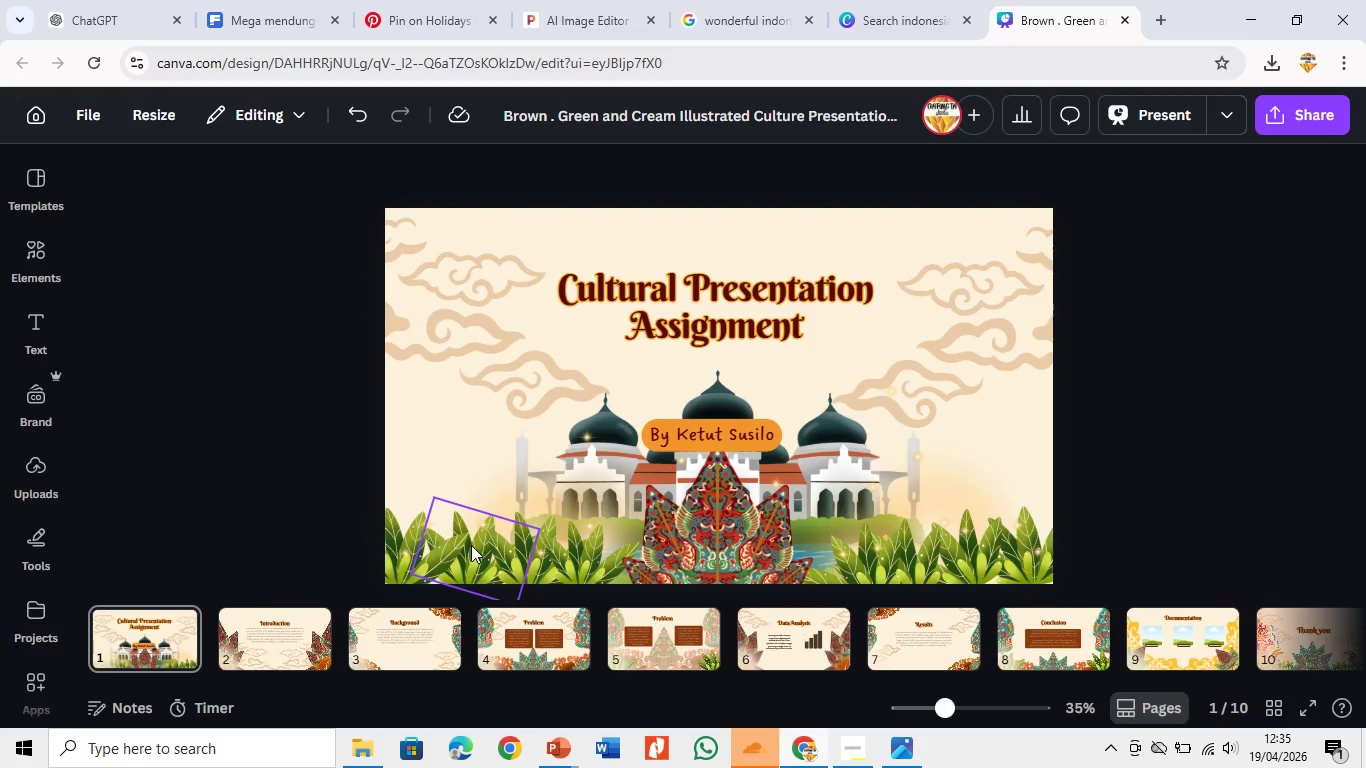 
key(Backspace)
 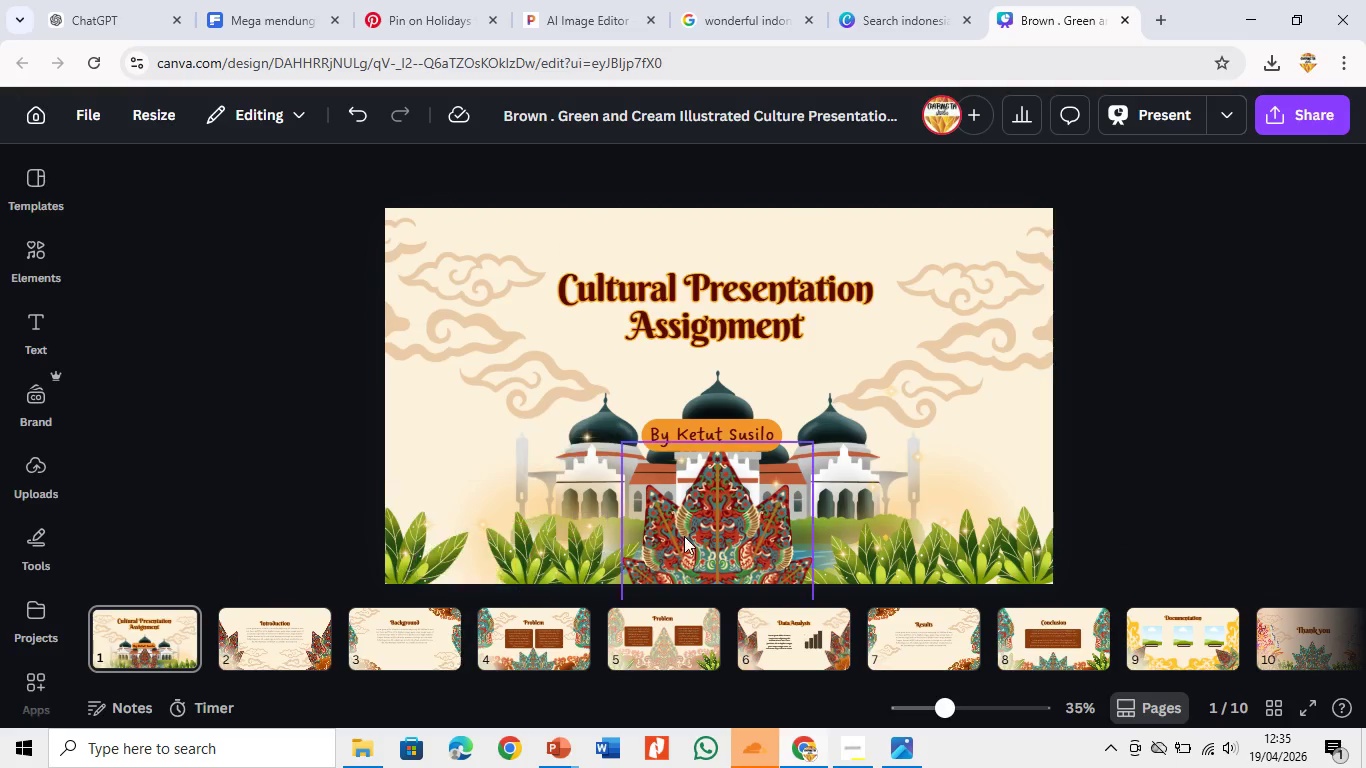 
left_click([684, 536])
 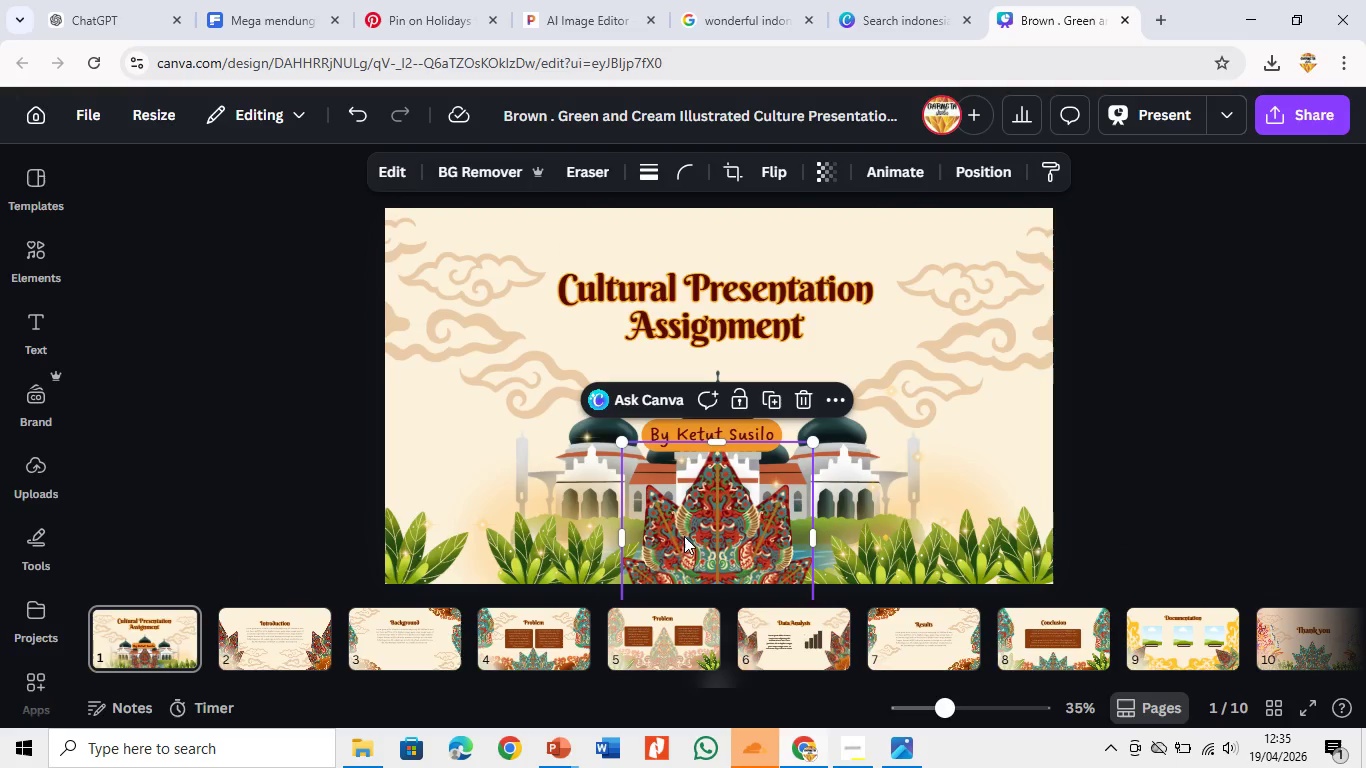 
key(Backspace)
 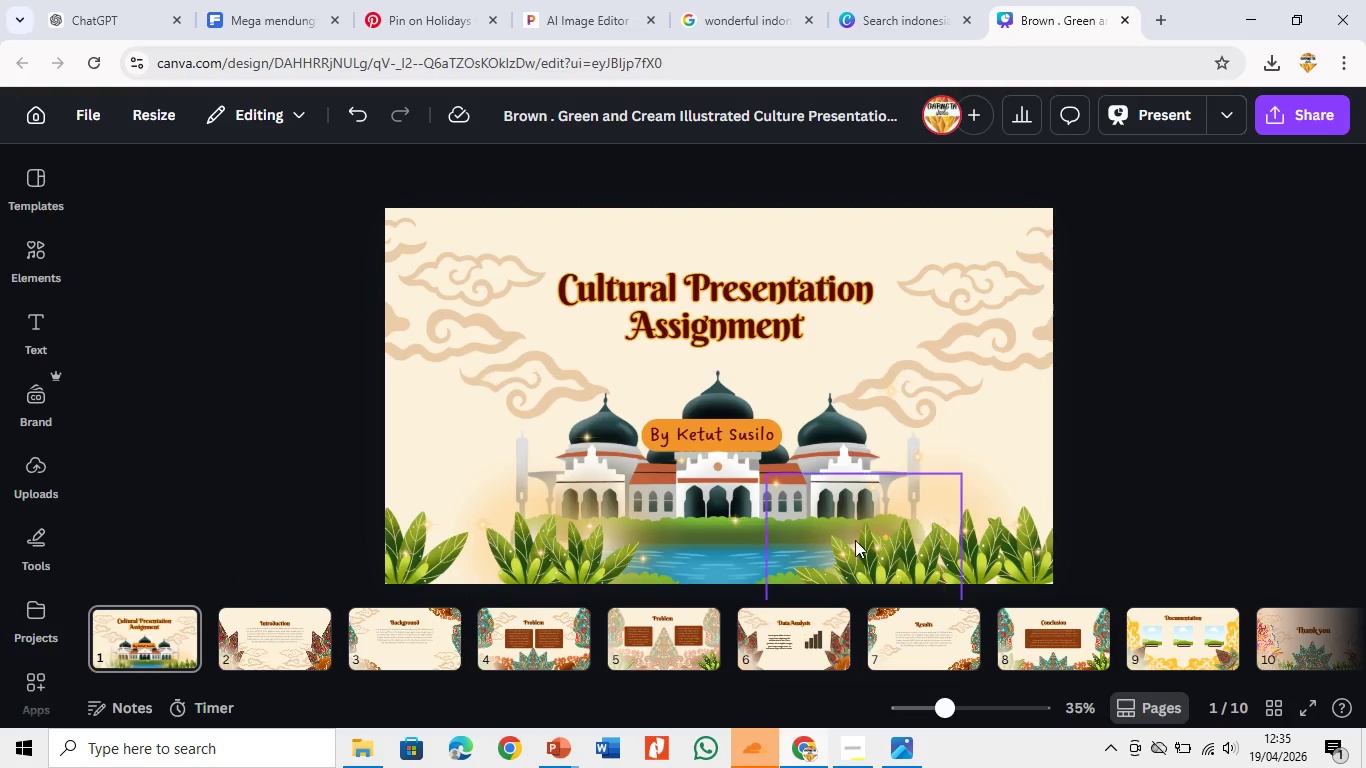 
left_click([855, 540])
 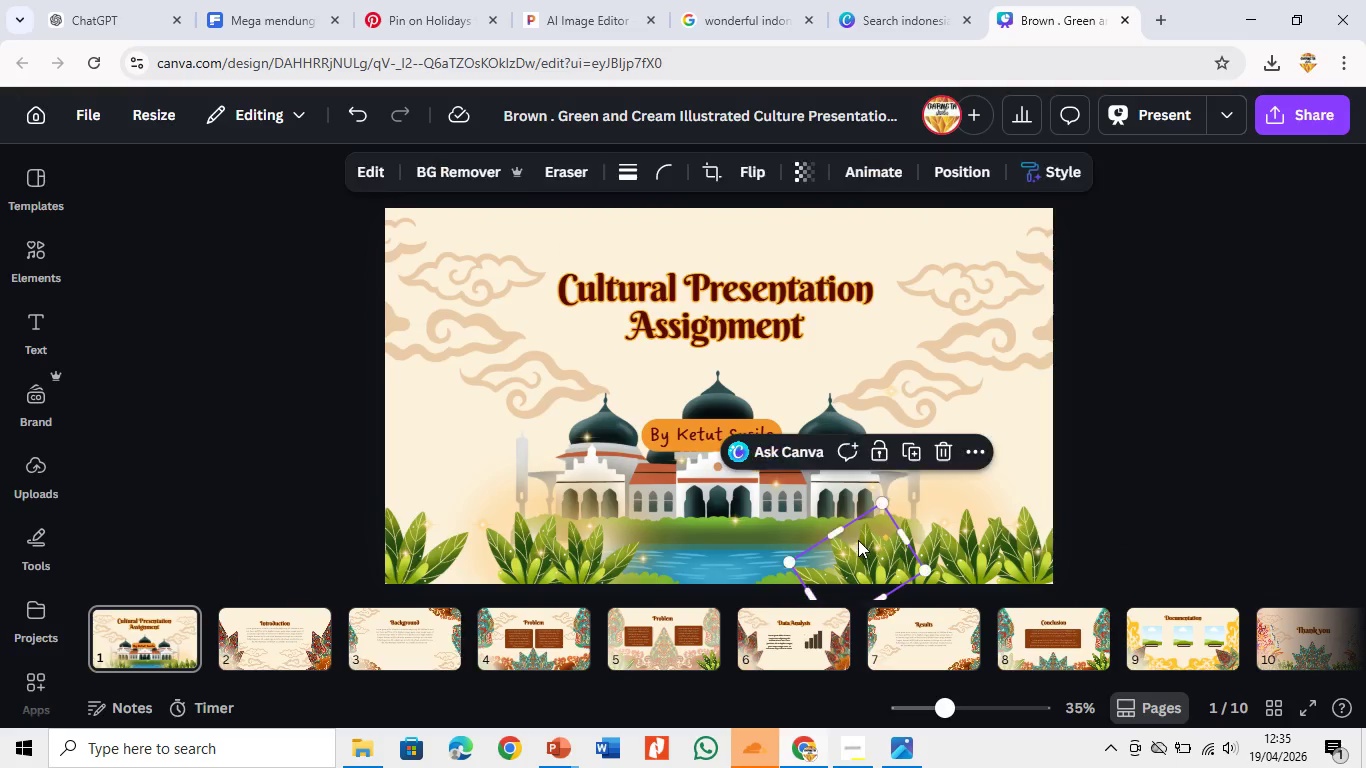 
key(Backspace)
 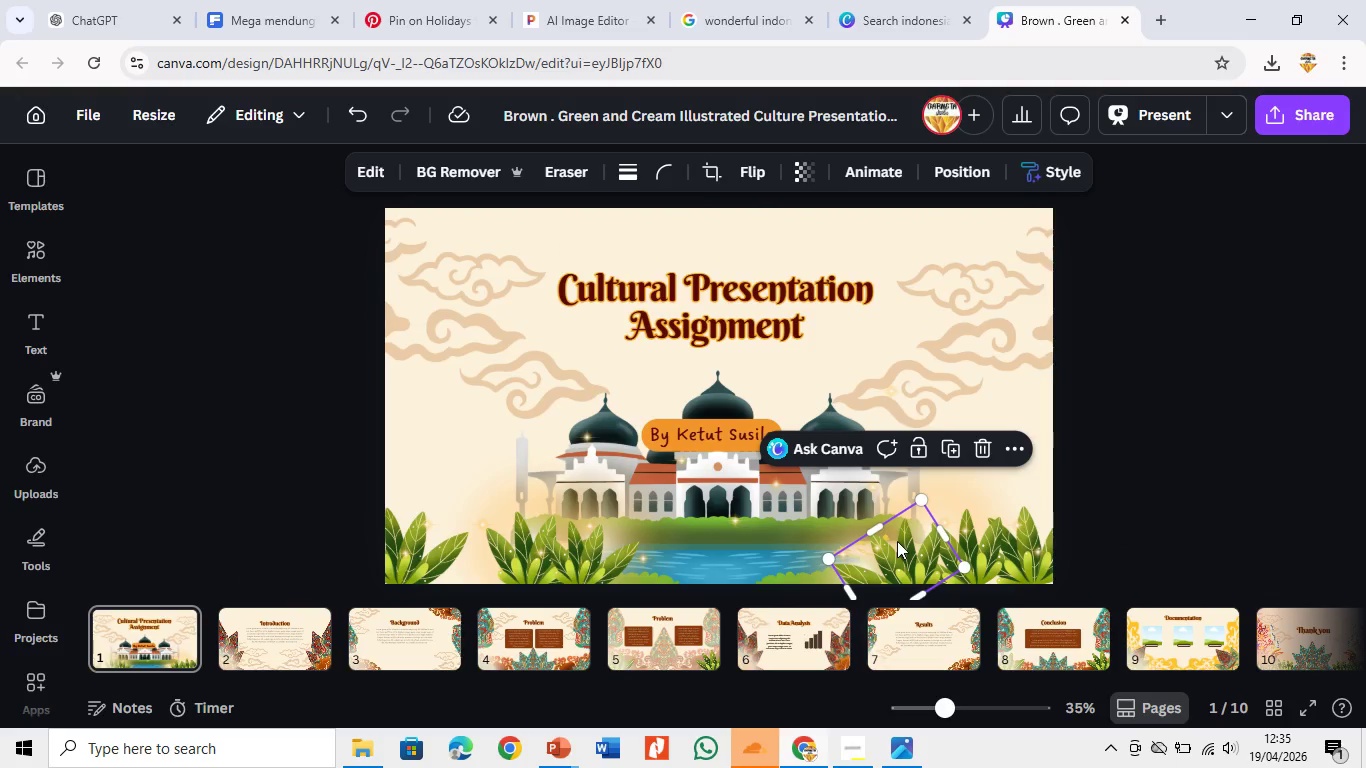 
key(Backspace)
 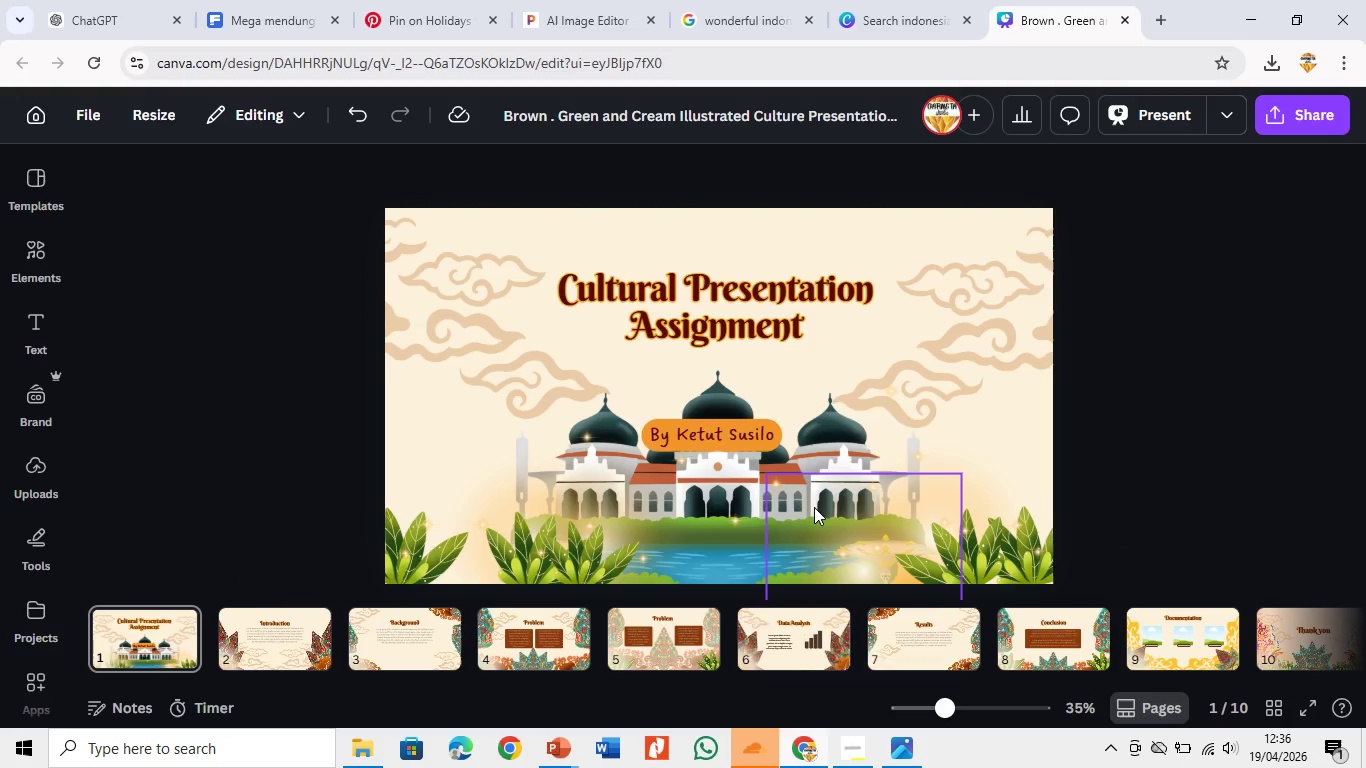 
double_click([813, 506])
 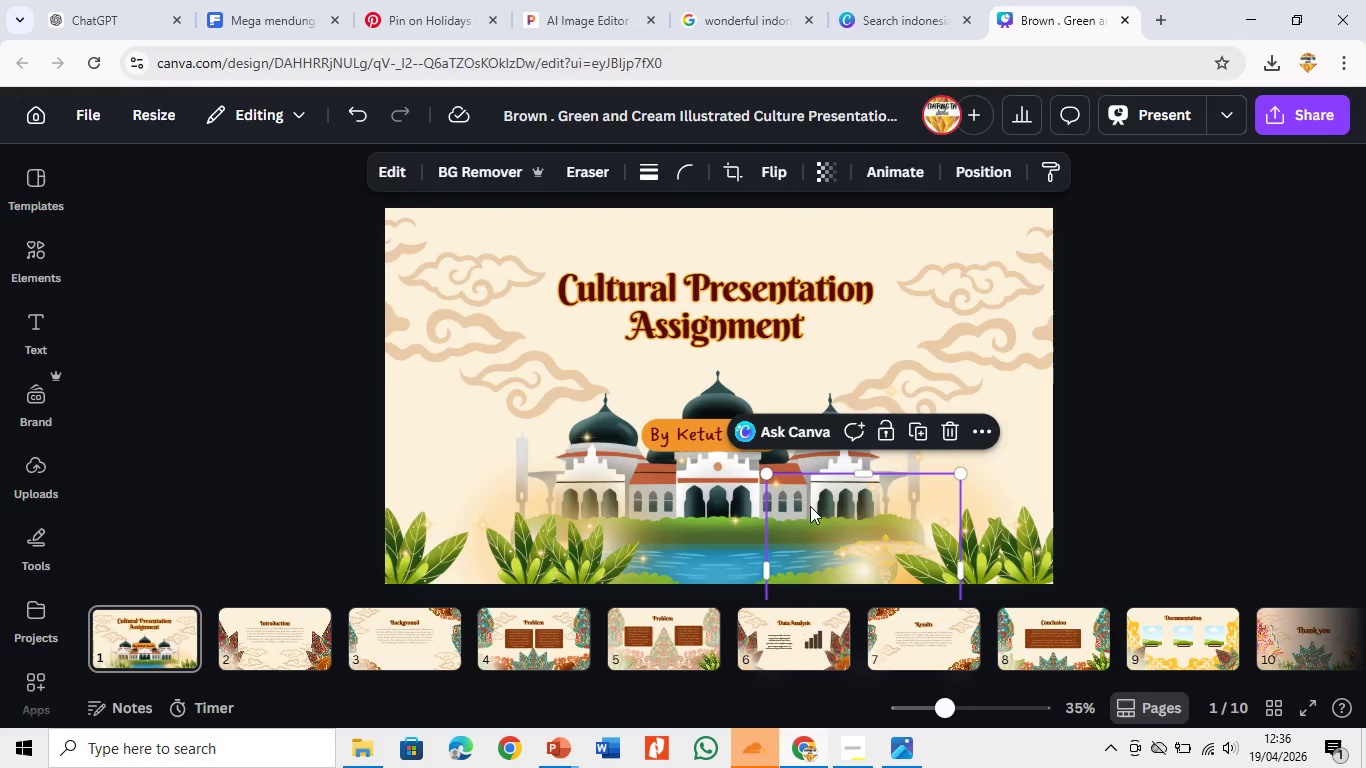 
key(Backspace)
 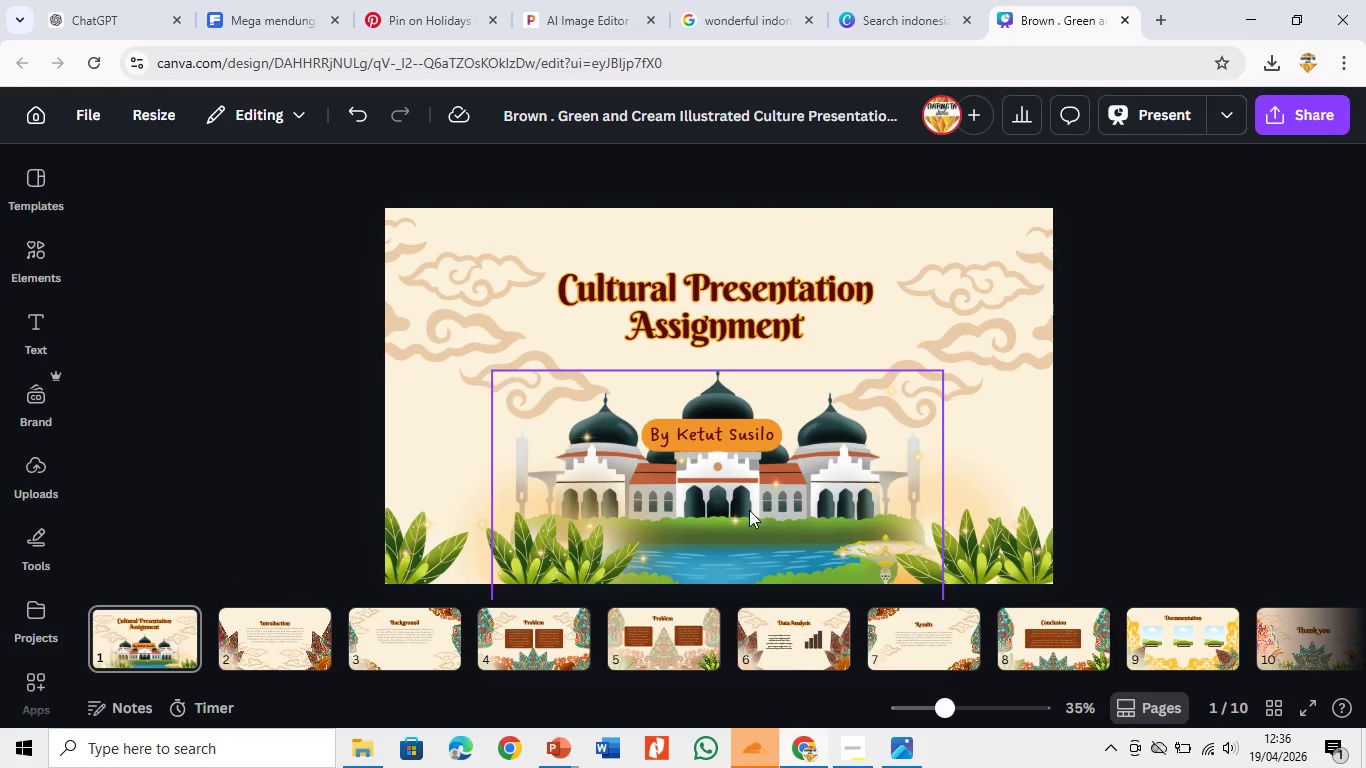 
left_click([748, 510])
 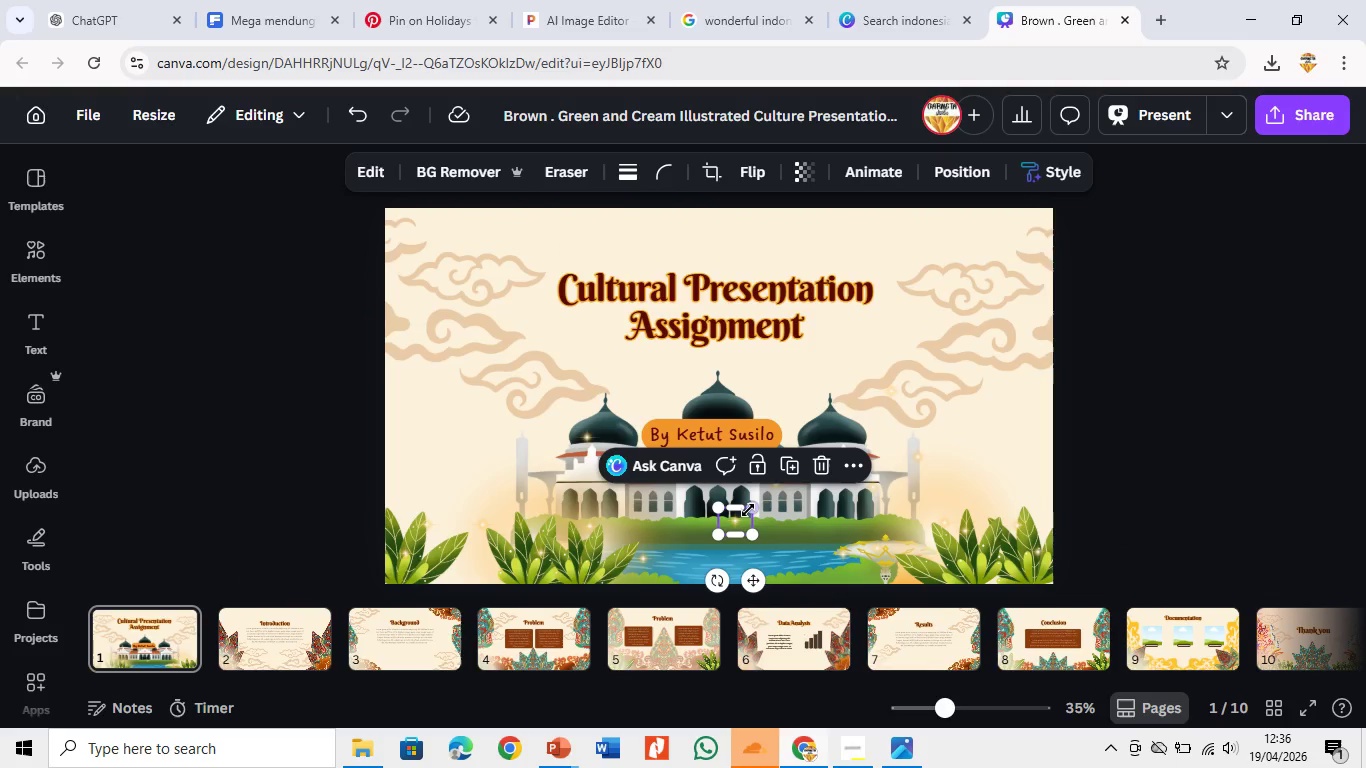 
key(Backspace)
 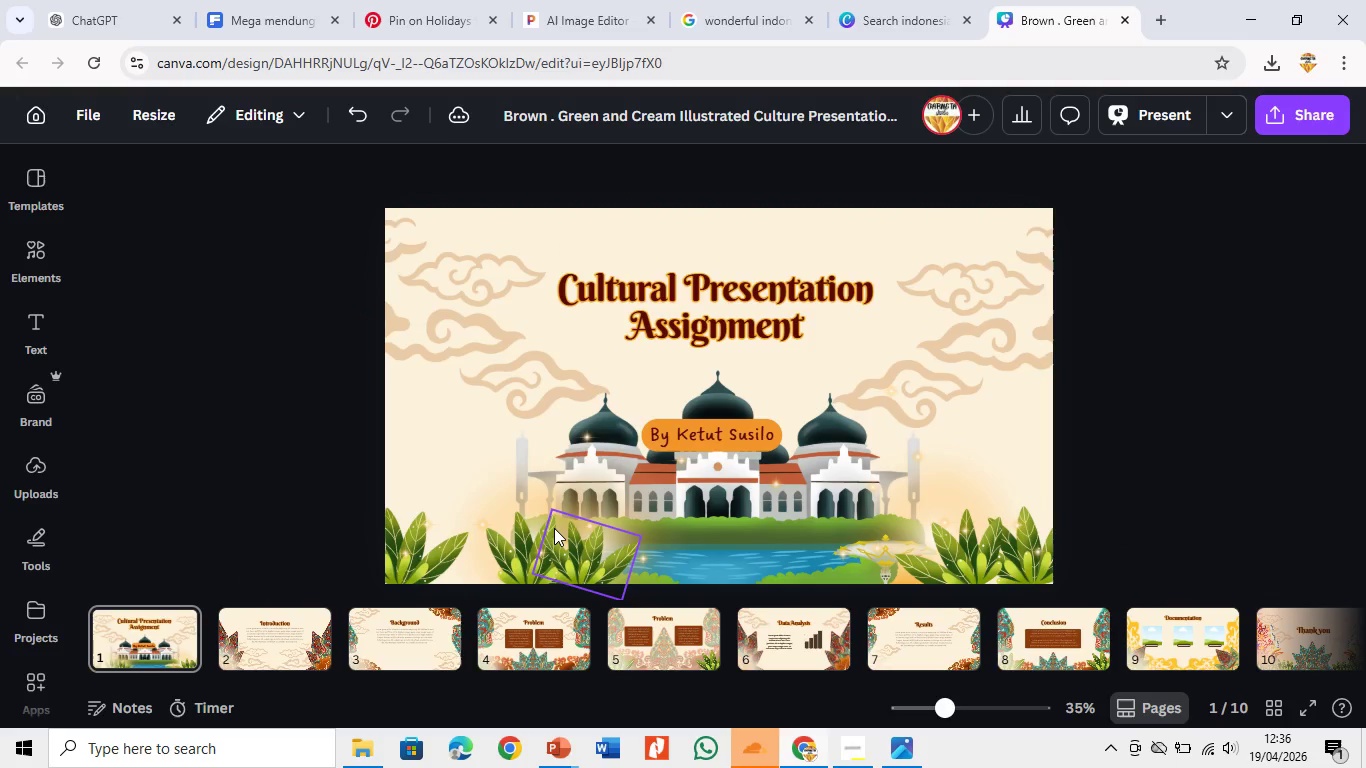 
left_click([554, 528])
 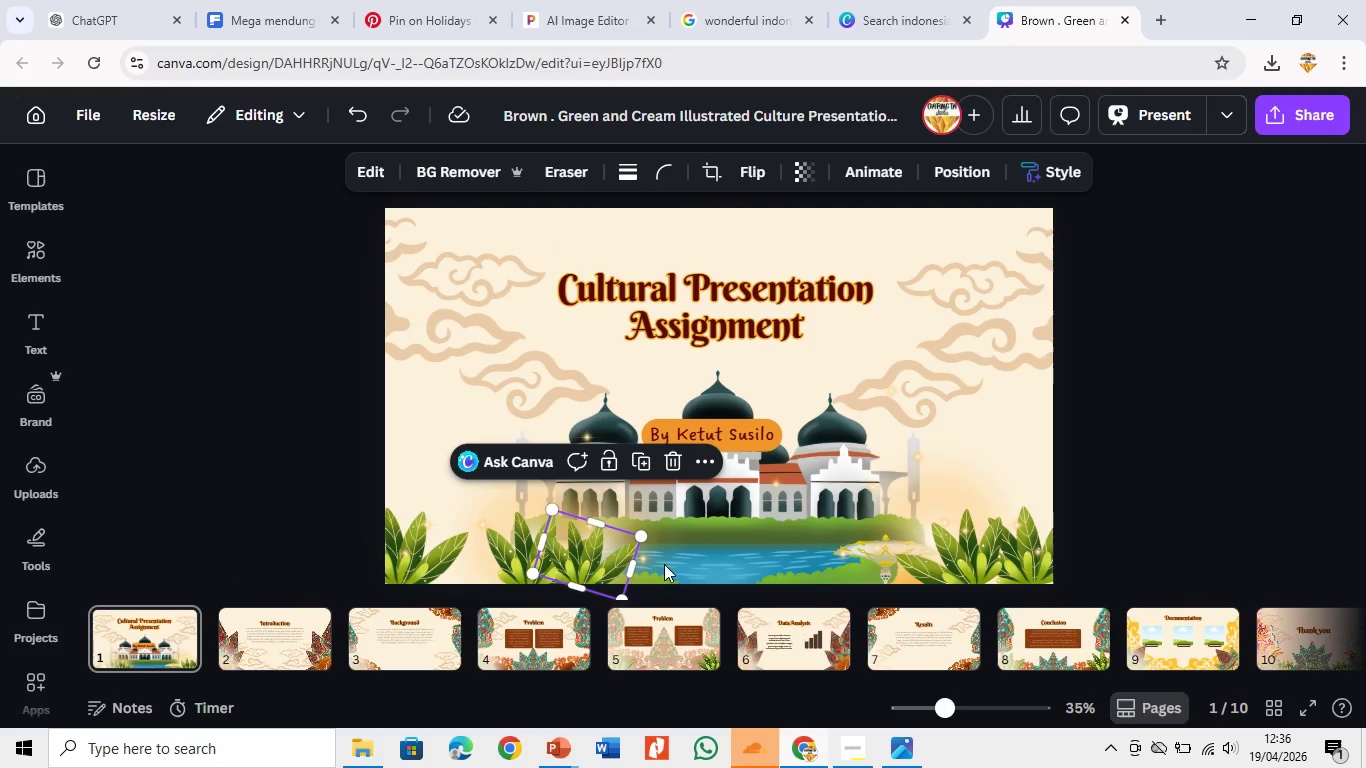 
left_click_drag(start_coordinate=[727, 552], to_coordinate=[784, 517])
 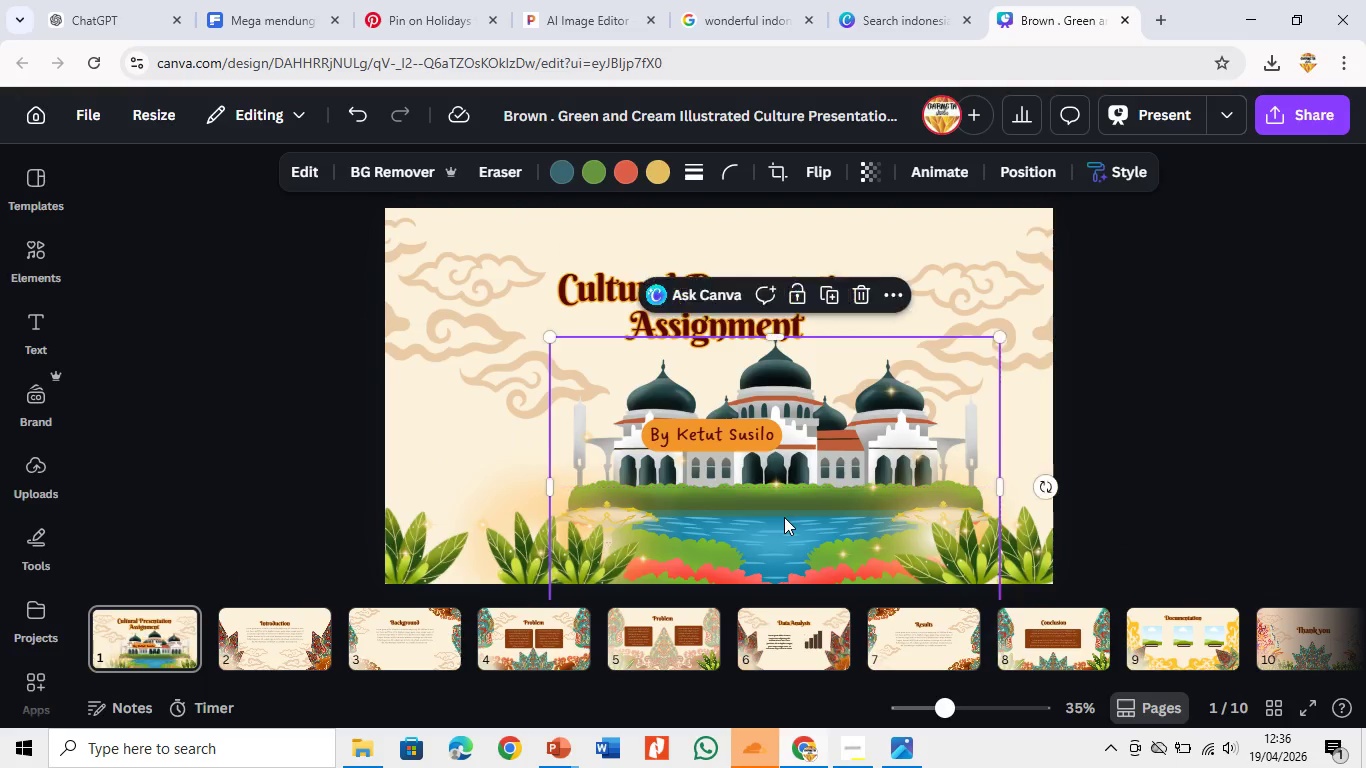 
key(Backspace)
 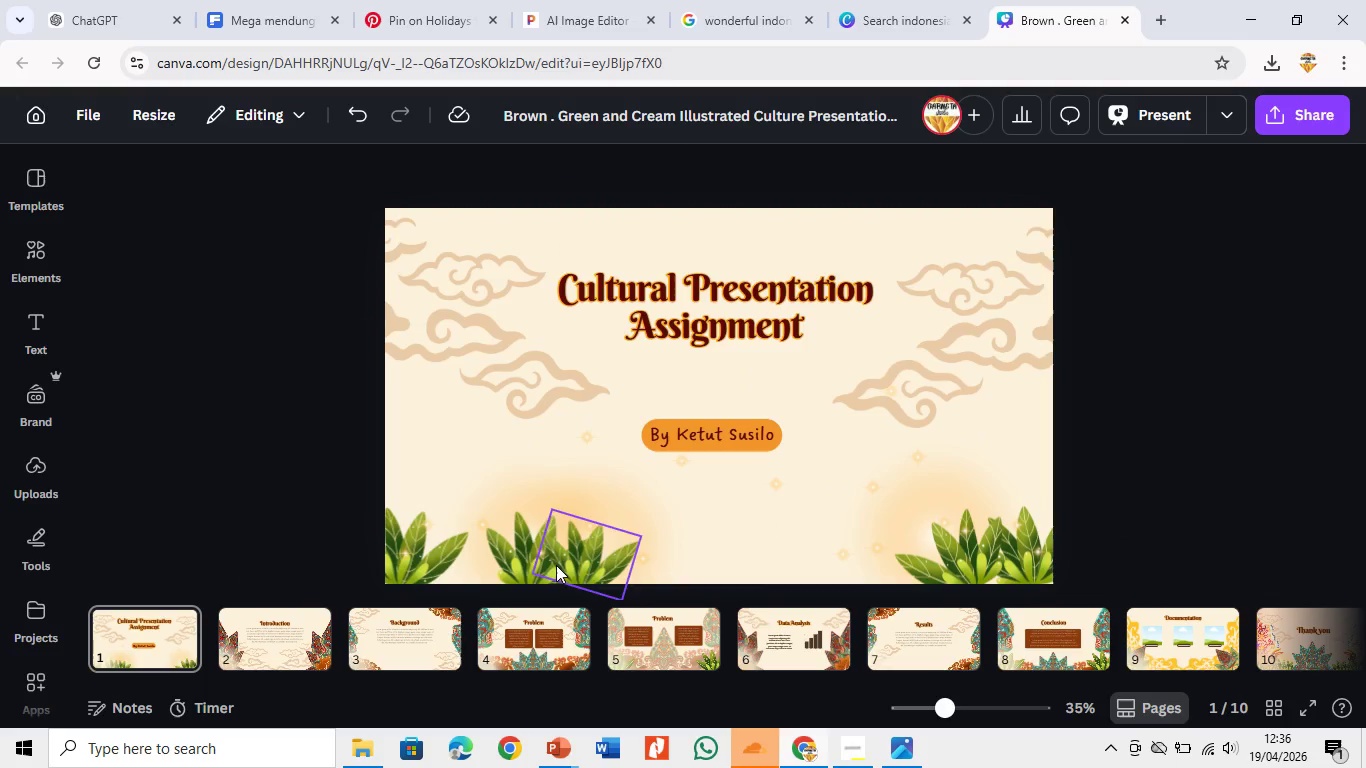 
left_click([556, 566])
 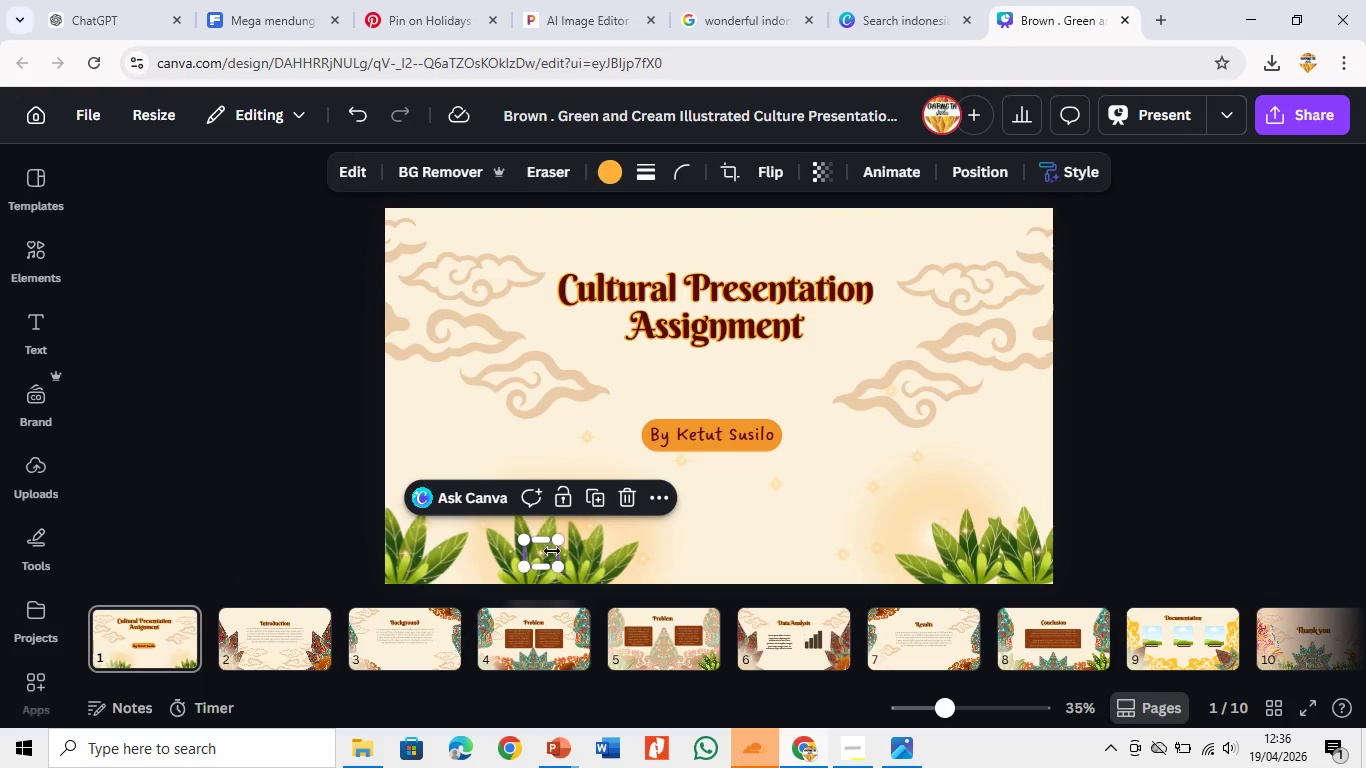 
key(Backspace)
 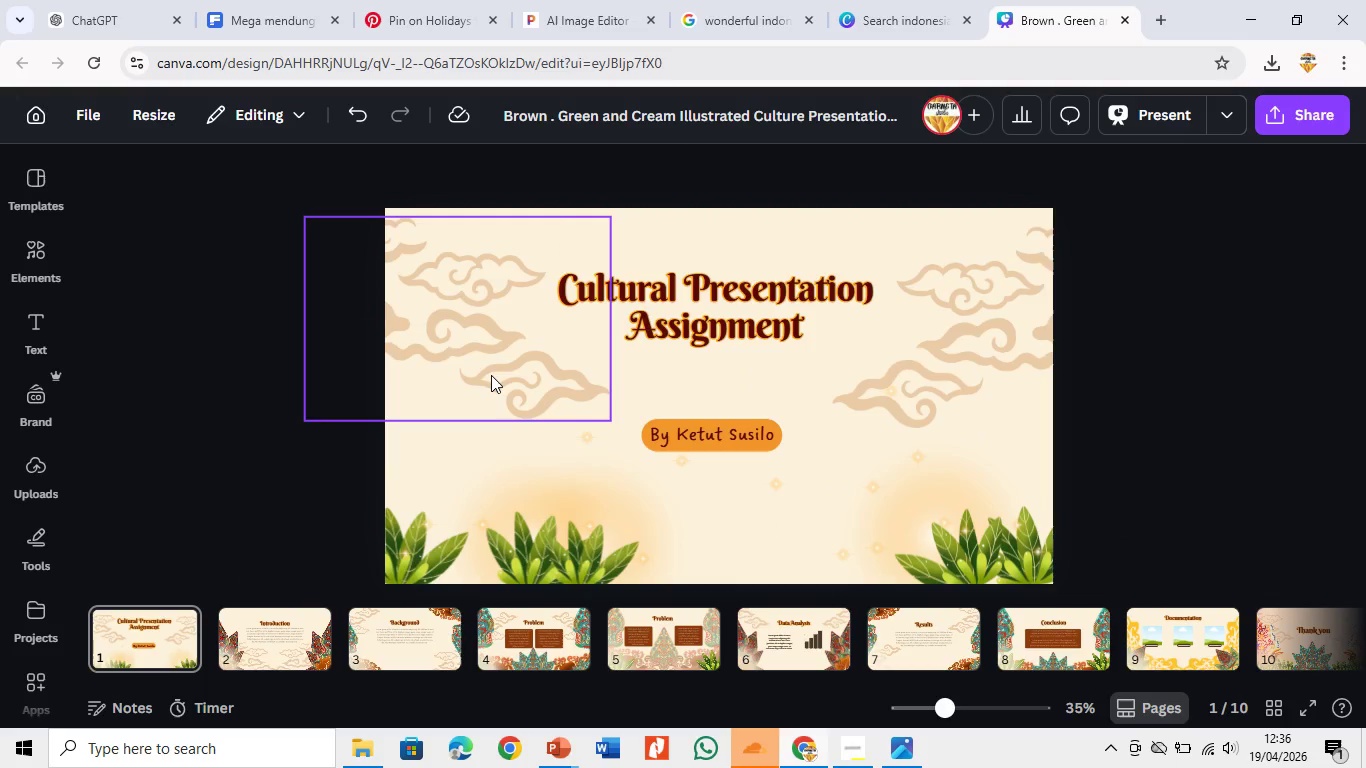 
left_click([491, 375])
 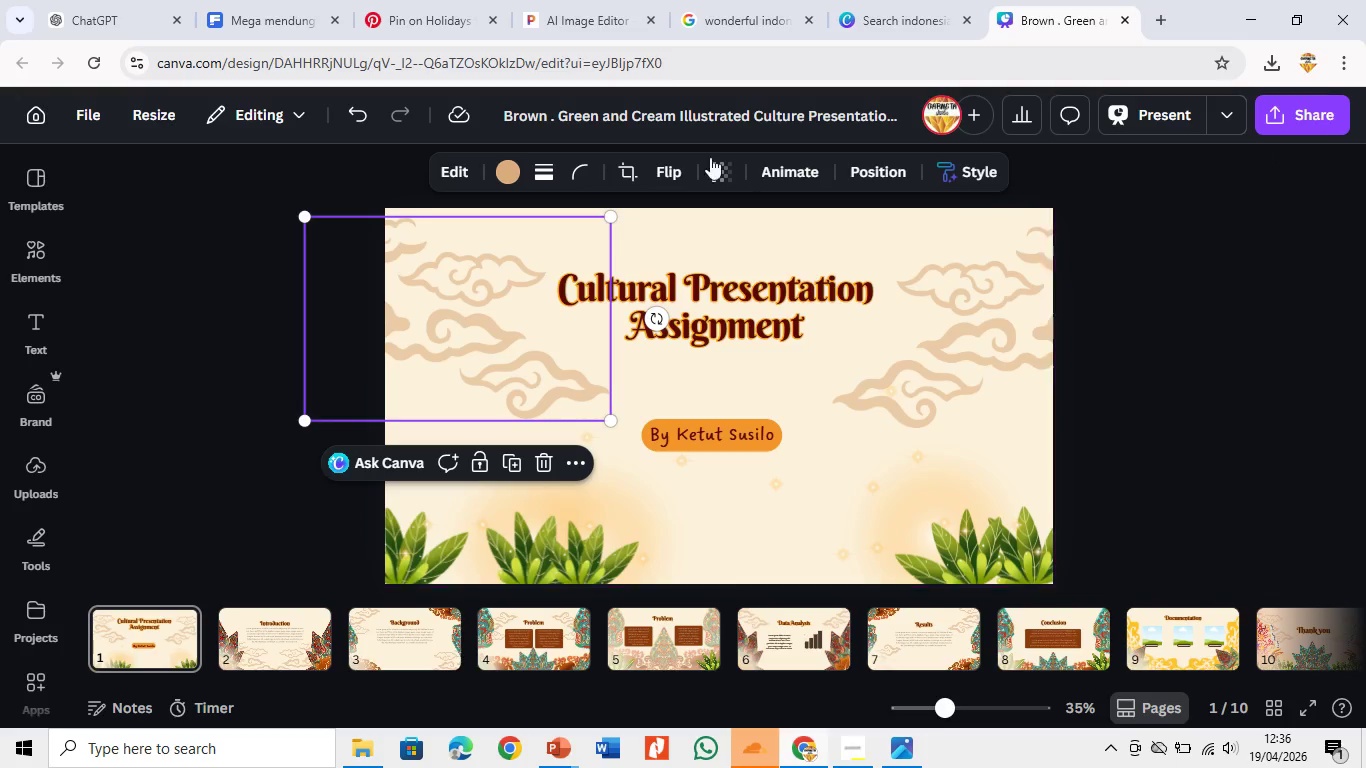 
left_click([490, 177])
 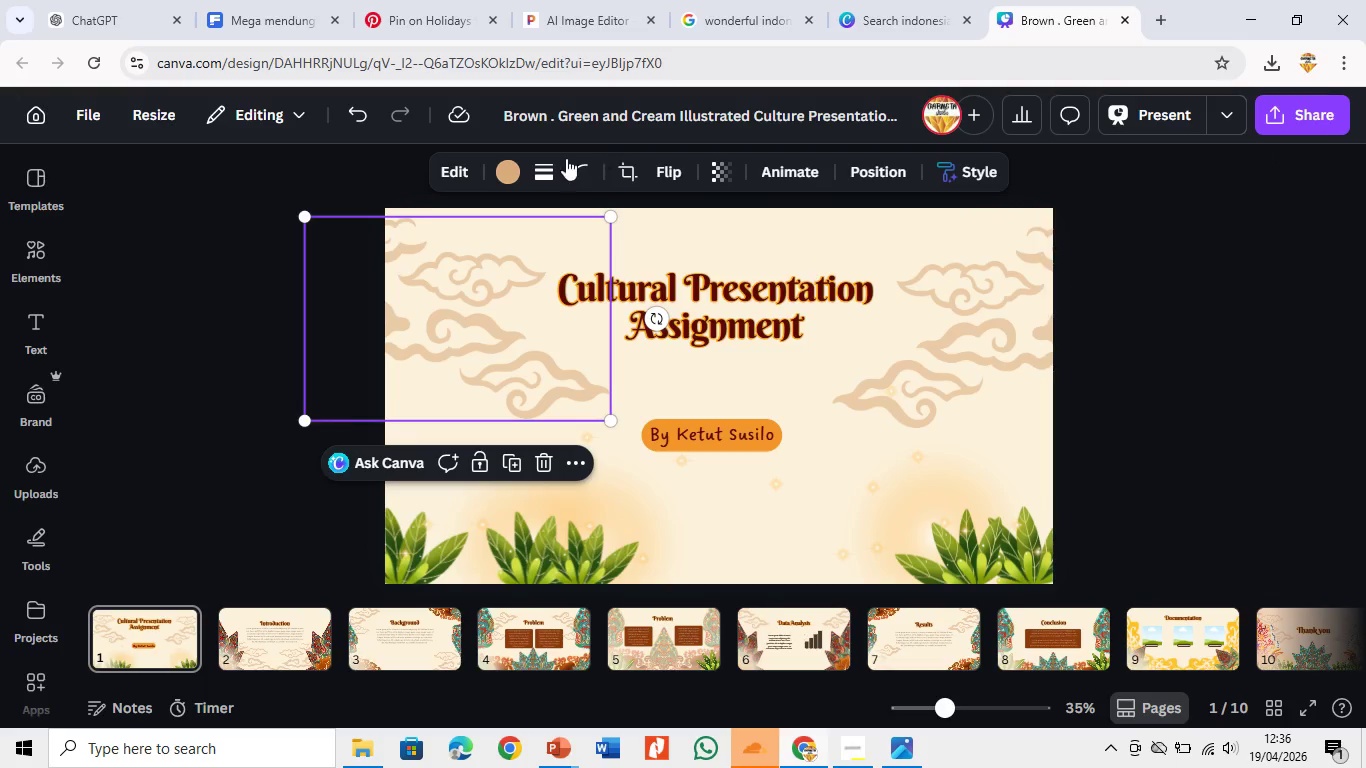 
left_click([503, 170])
 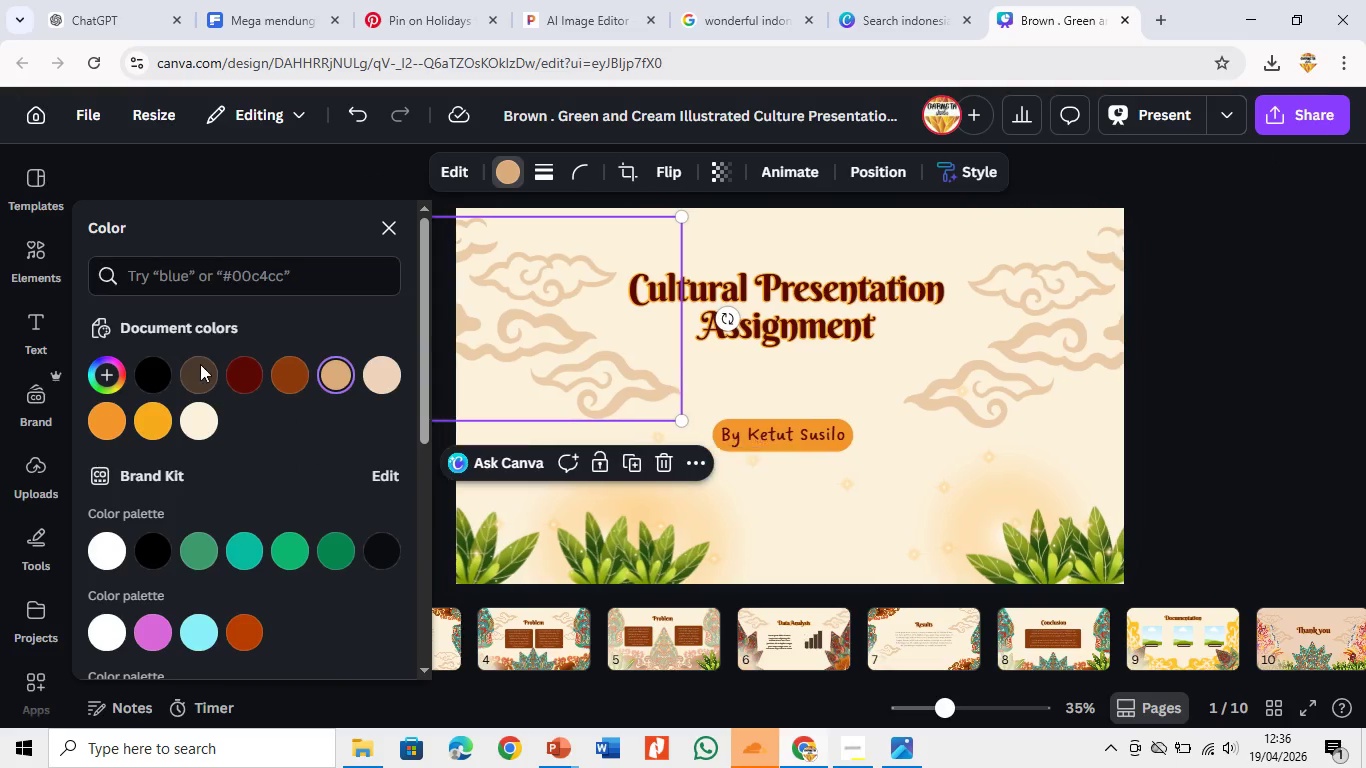 
left_click([196, 291])
 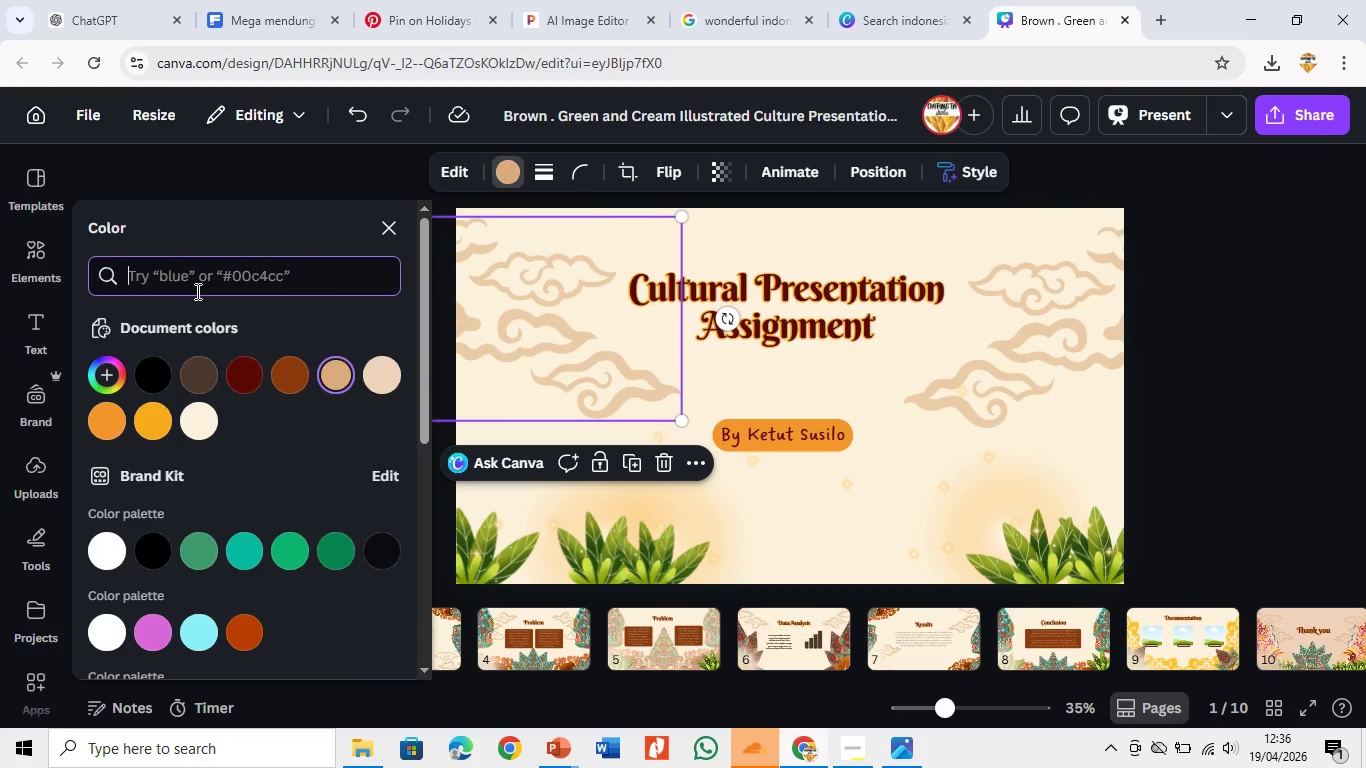 
key(Control+V)
 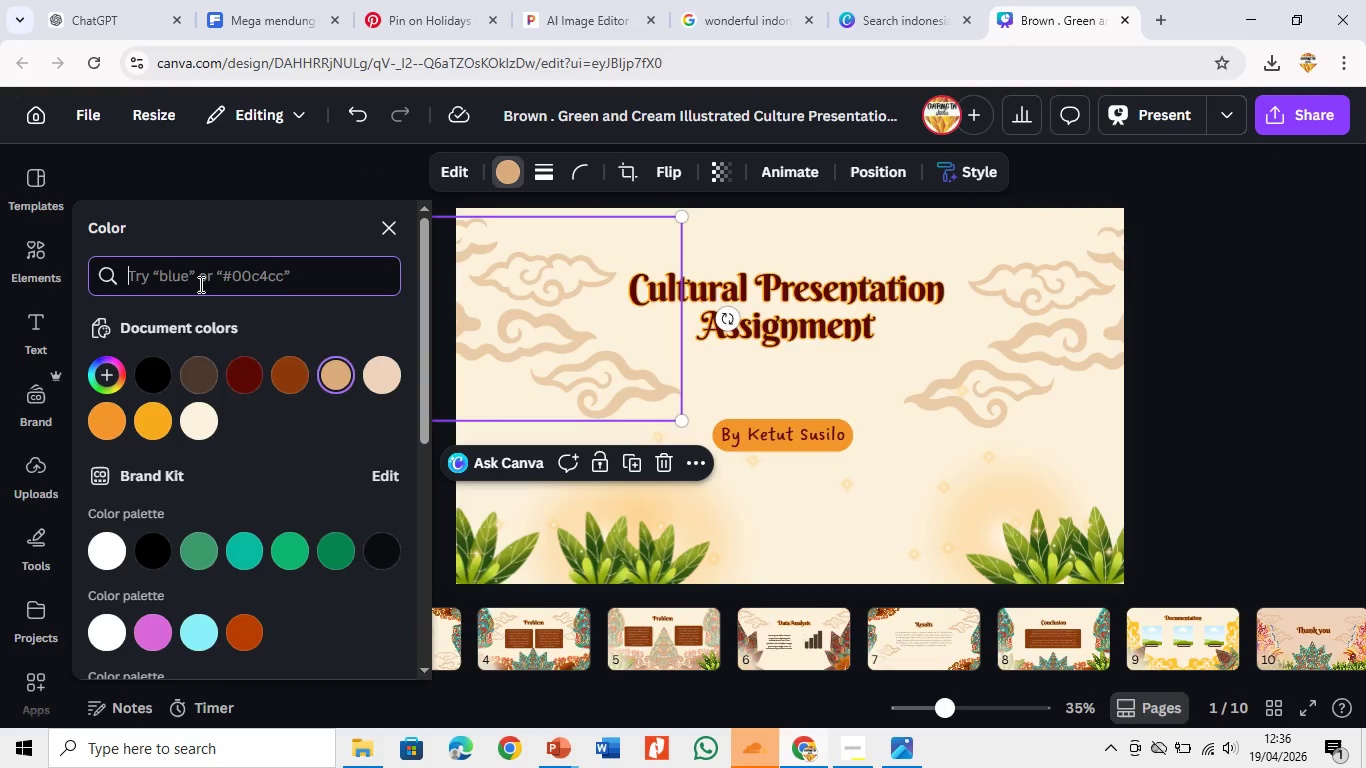 
left_click([199, 284])
 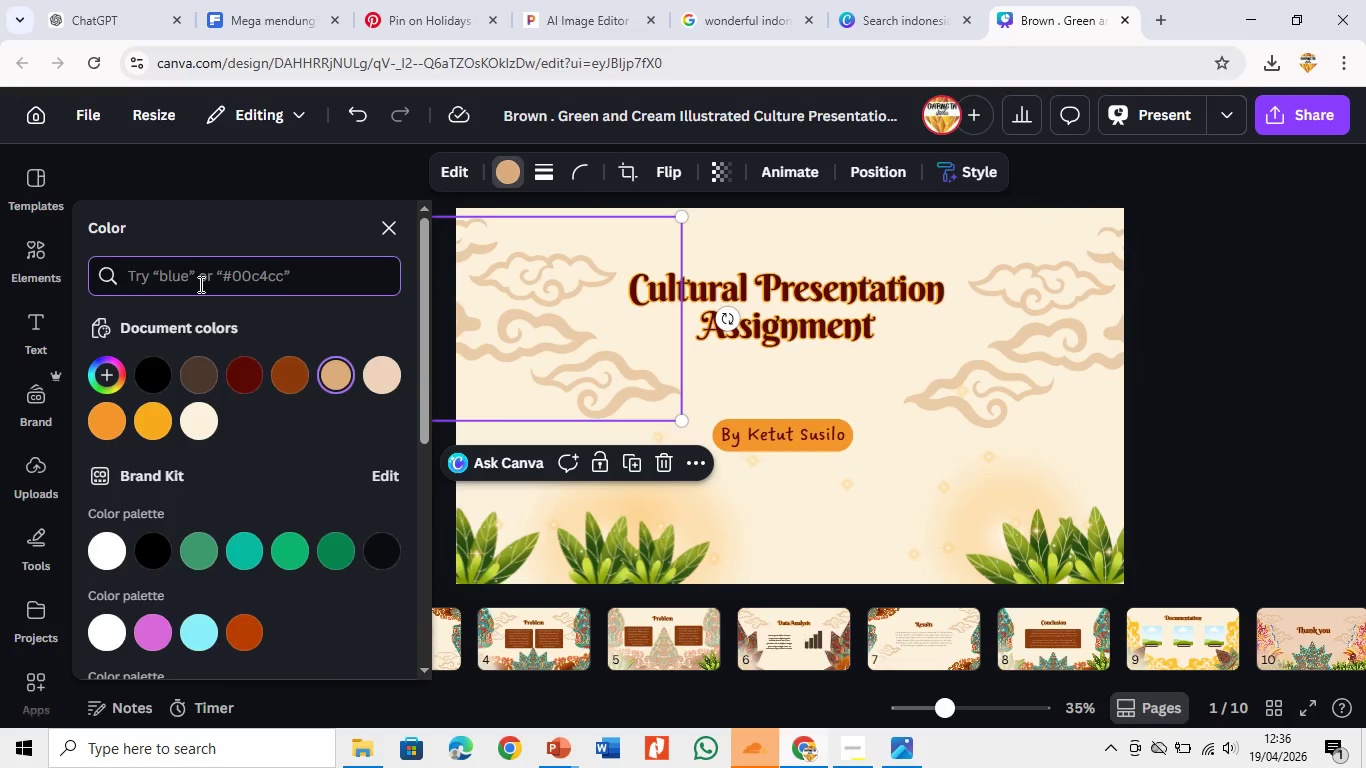 
key(Control+V)
 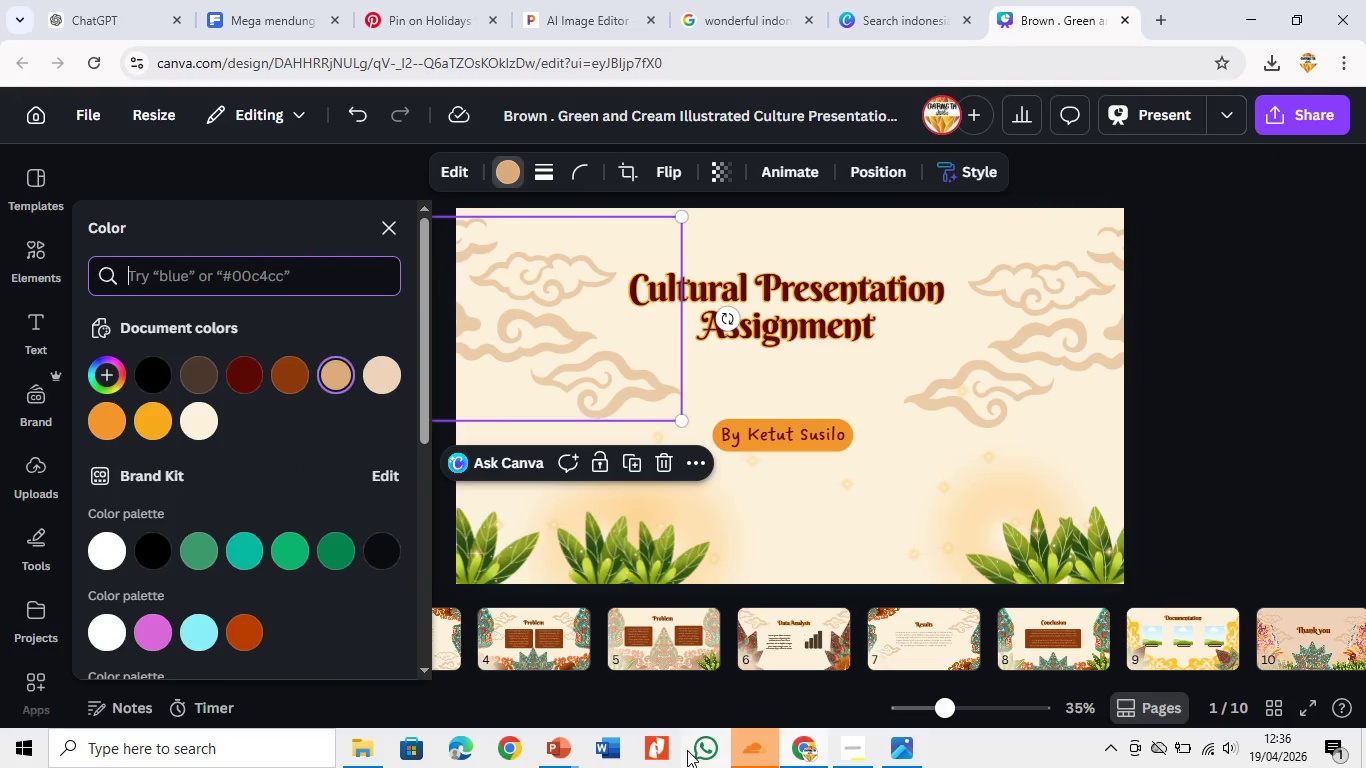 
left_click([545, 753])
 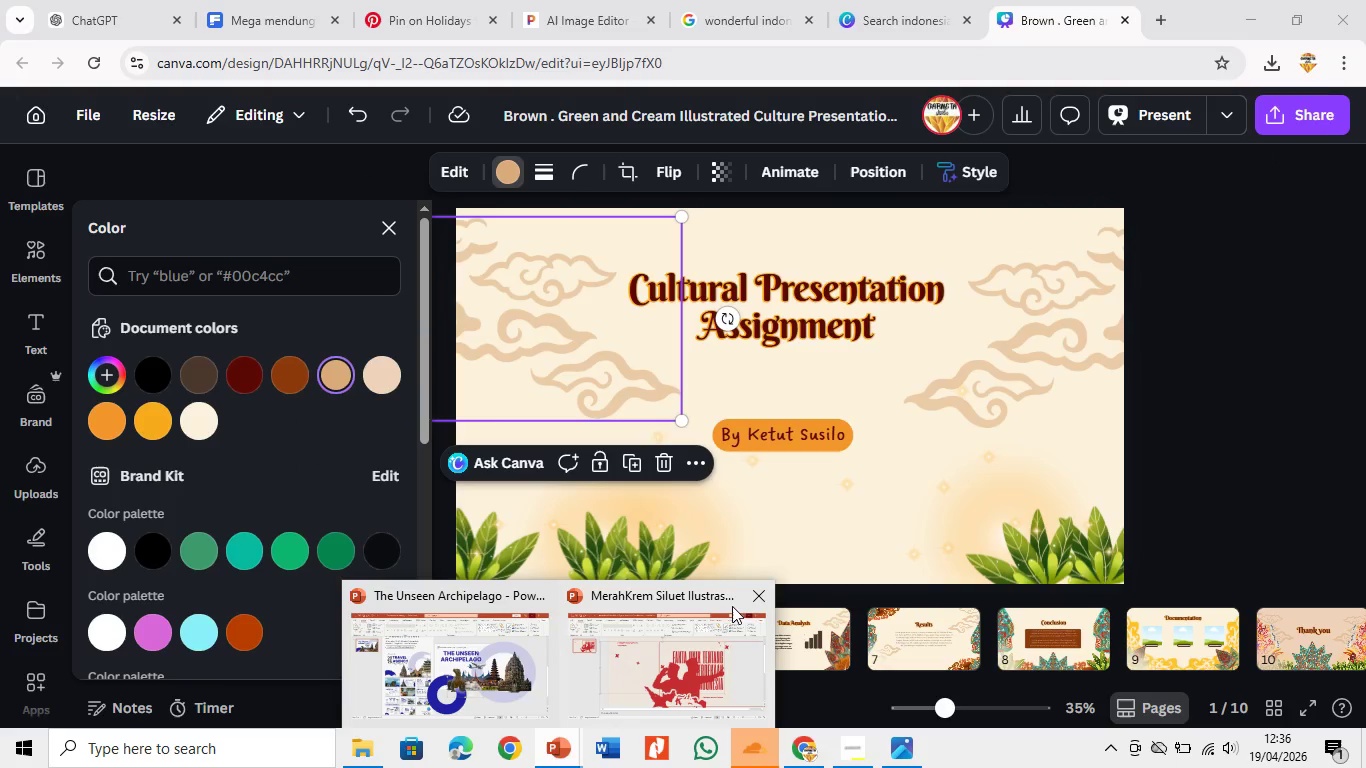 
left_click([754, 595])
 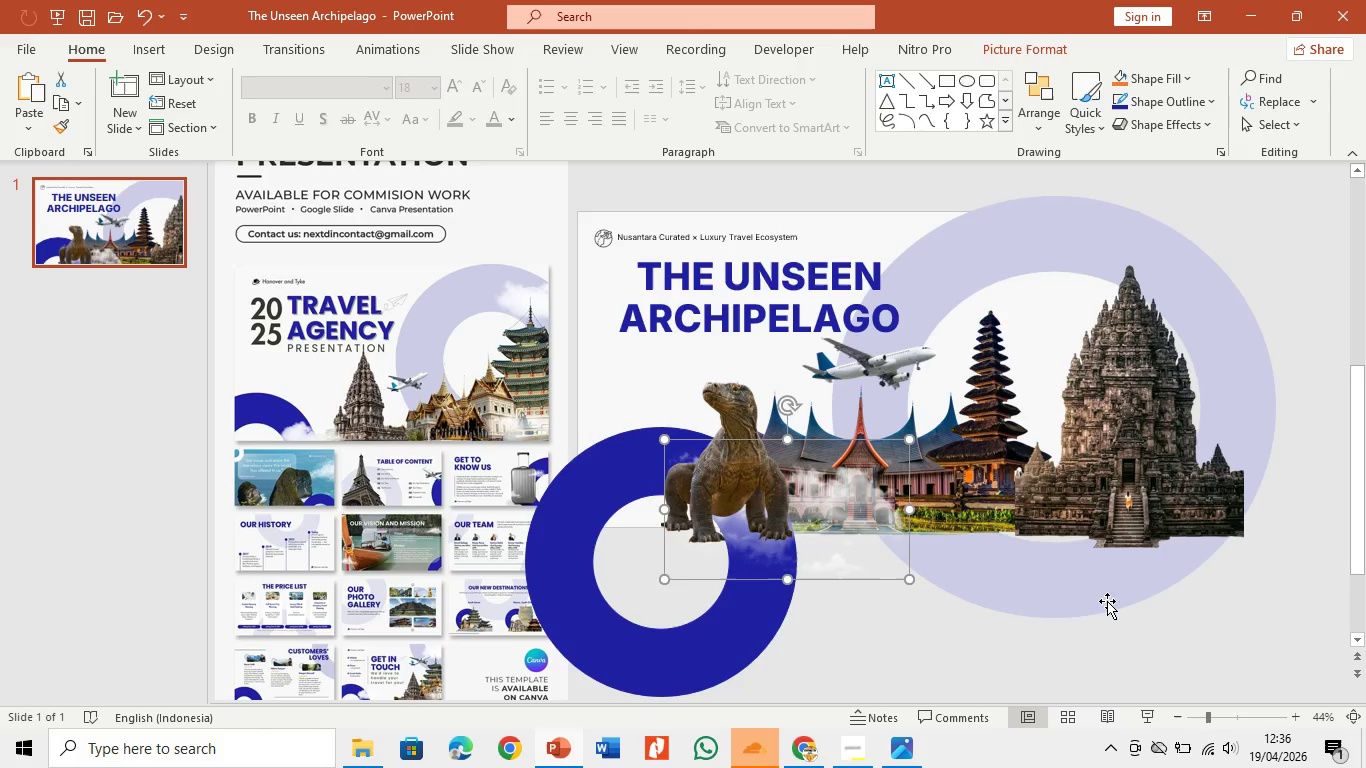 
right_click([1111, 589])
 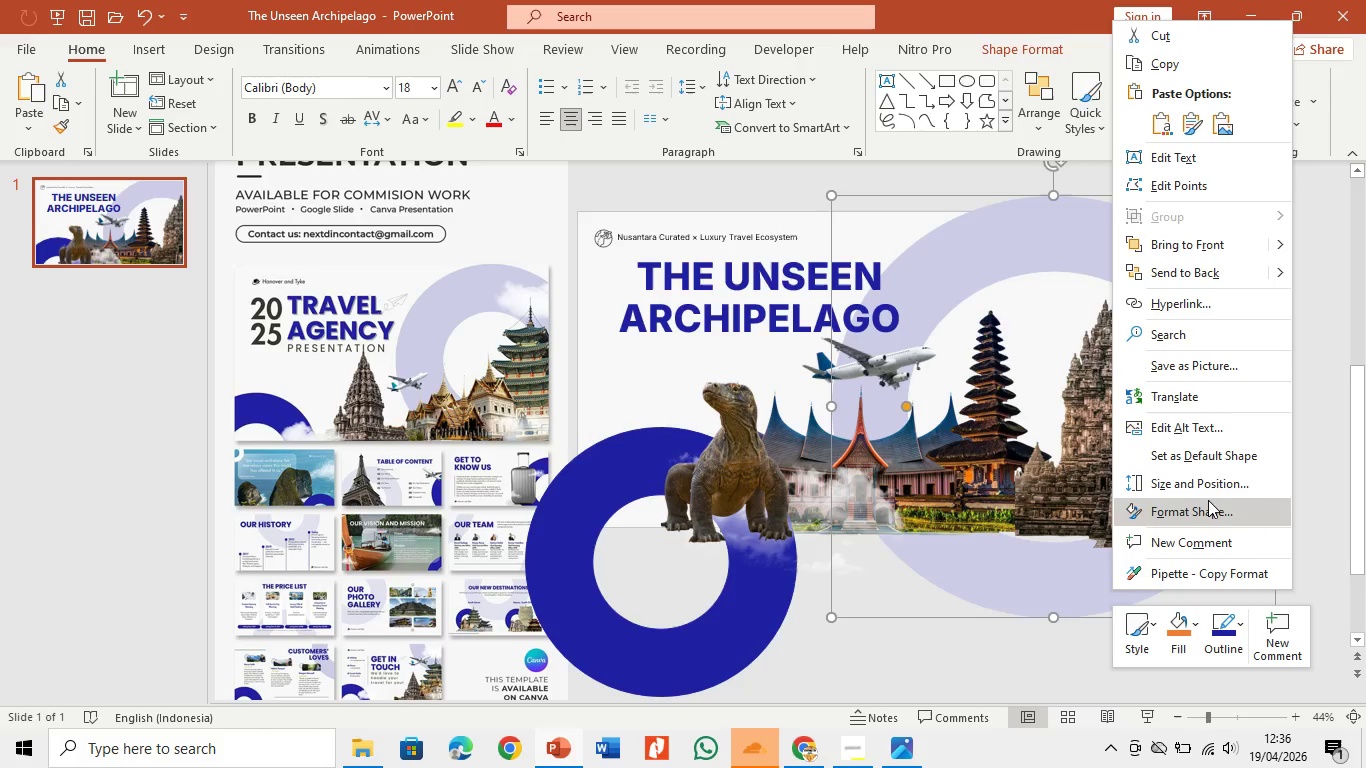 
wait(5.78)
 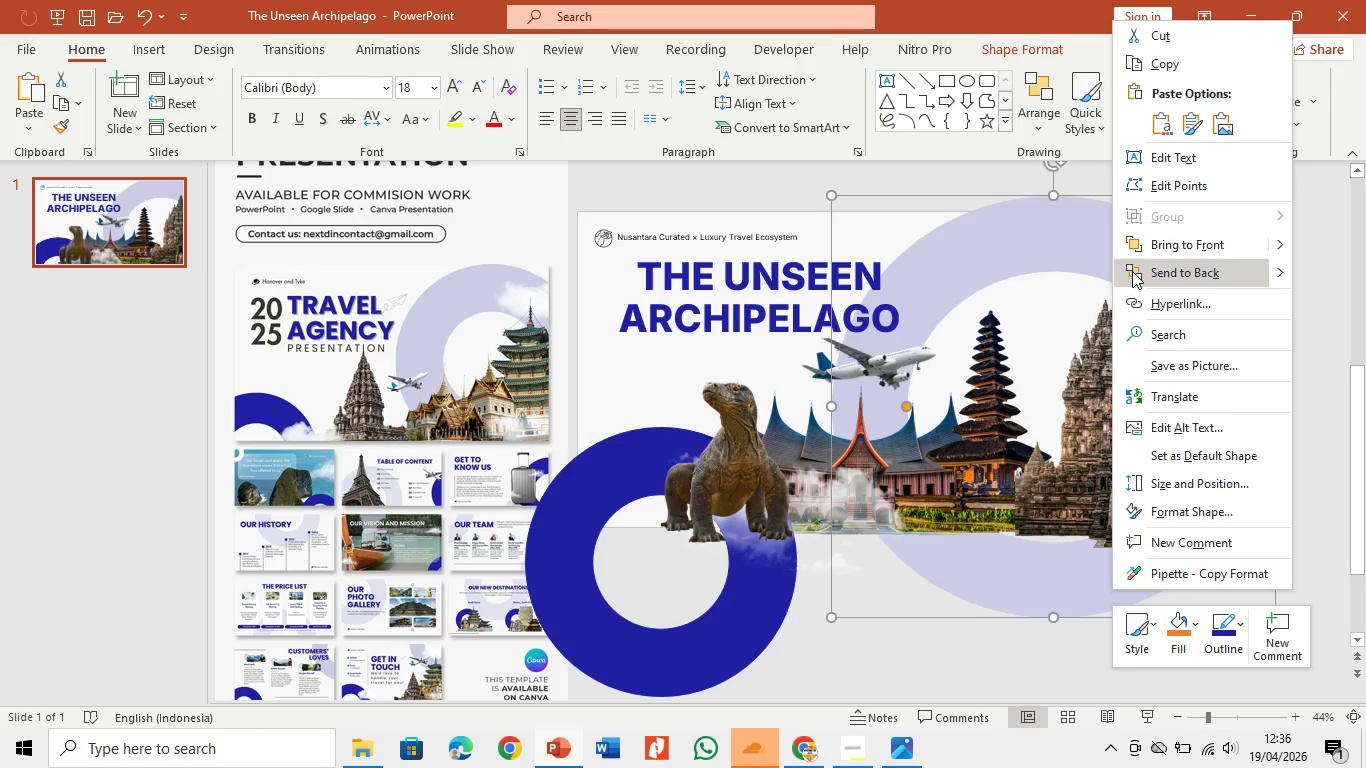 
left_click([1211, 519])
 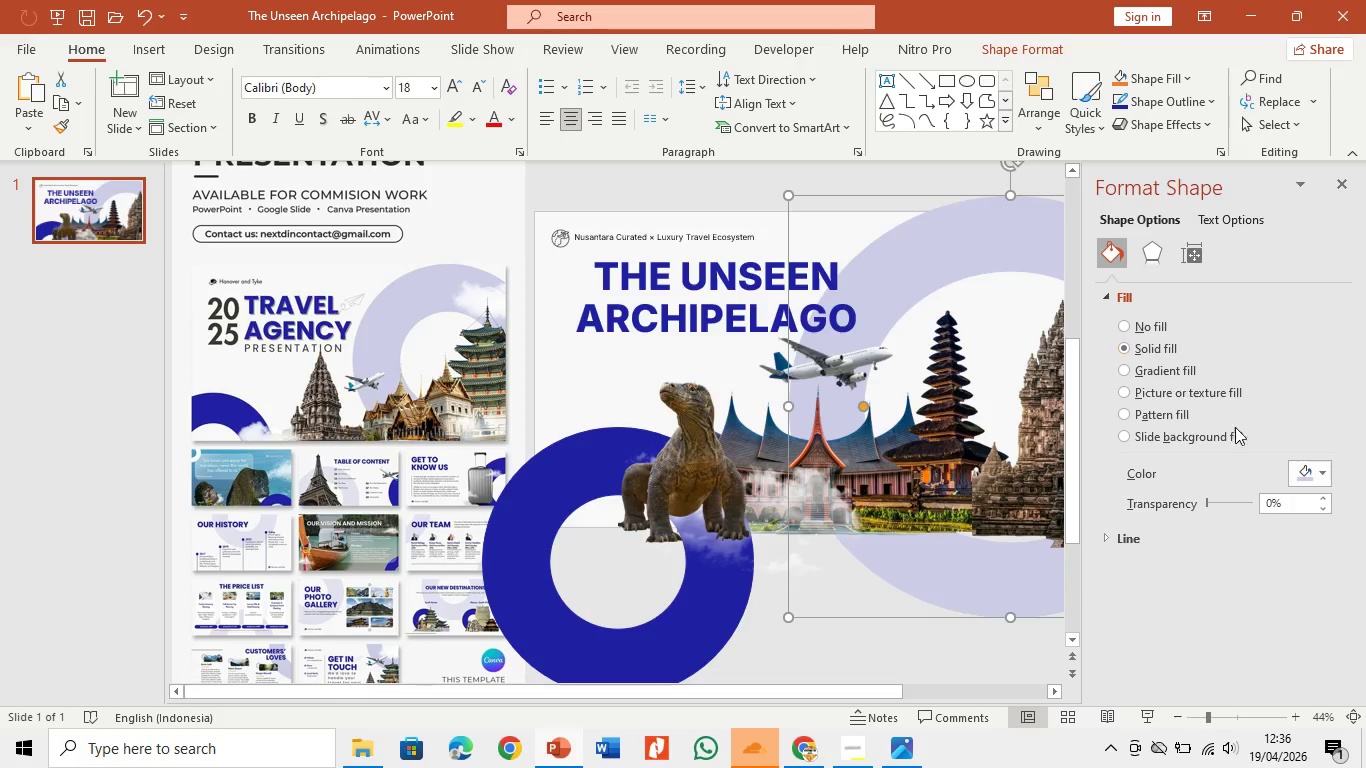 
left_click([1301, 473])
 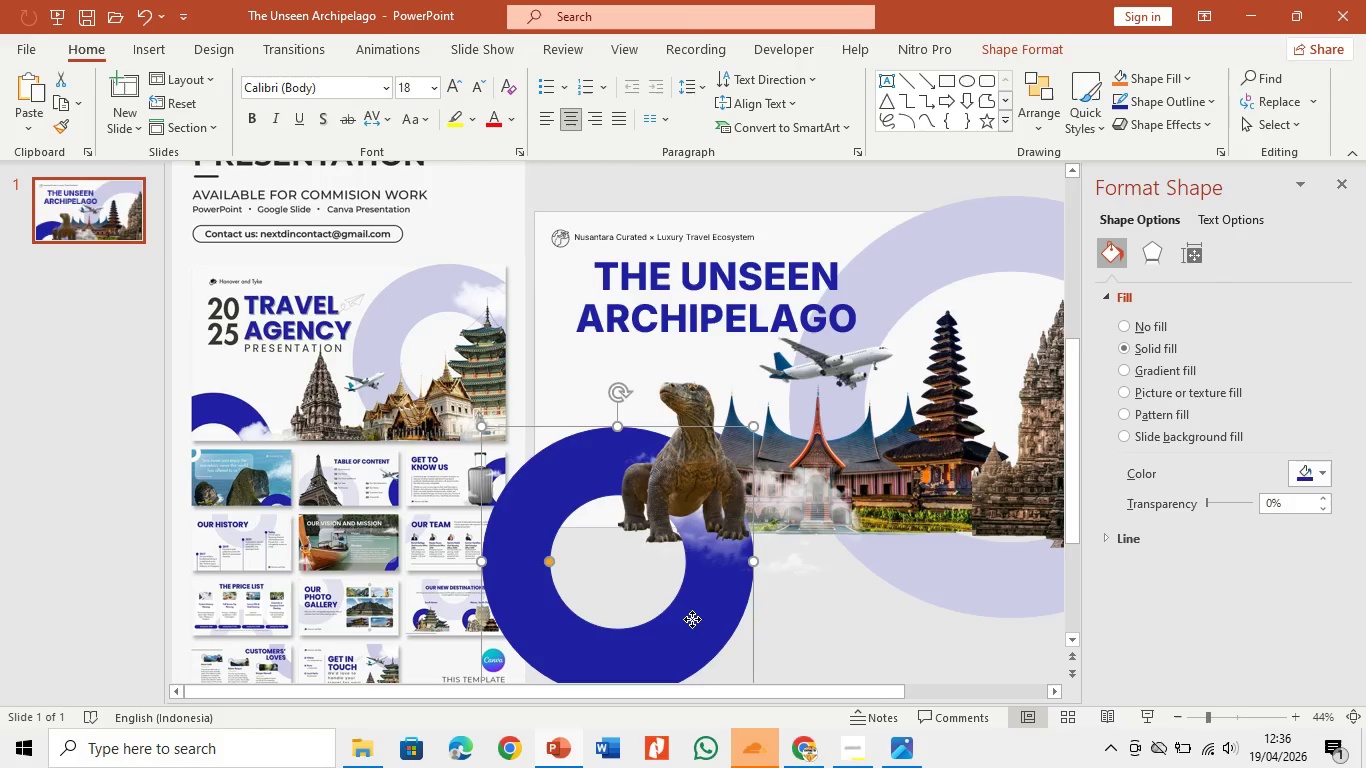 
left_click([1295, 468])
 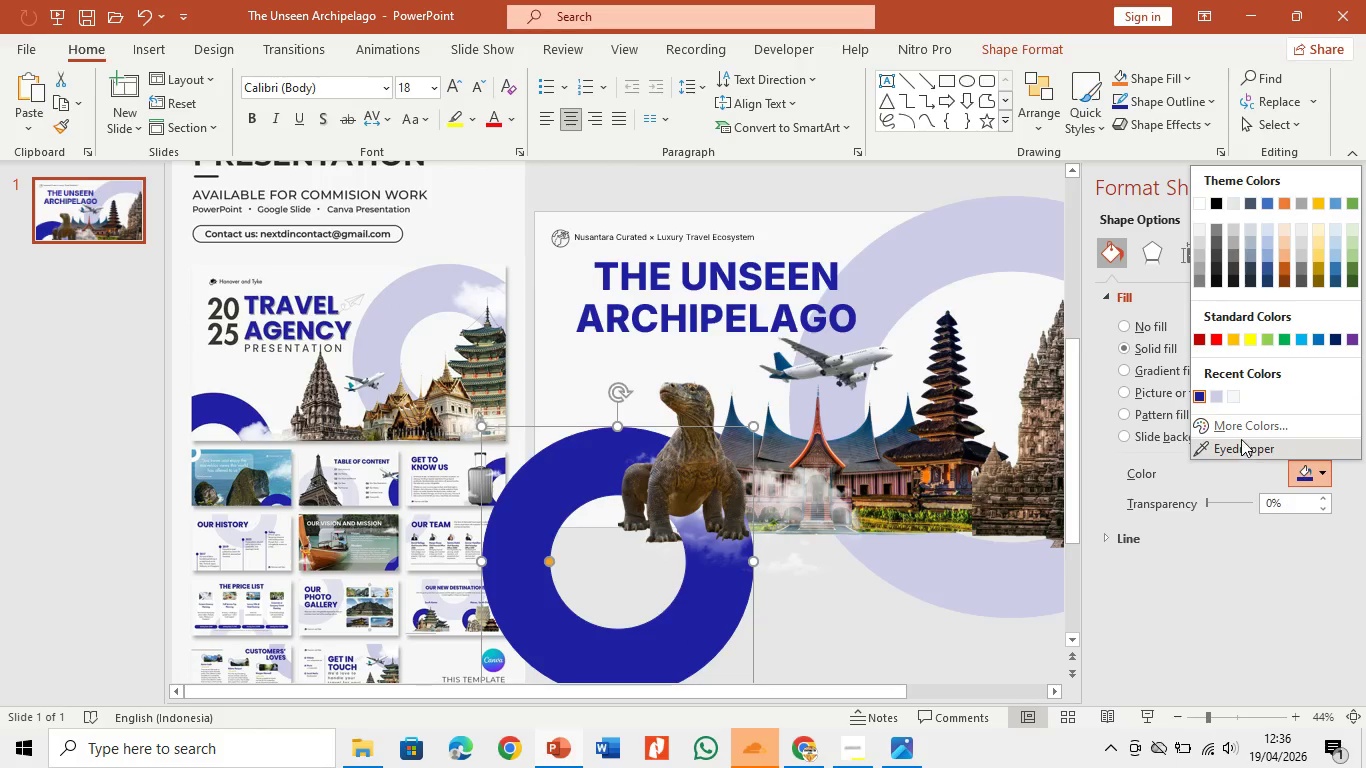 
left_click([1244, 429])
 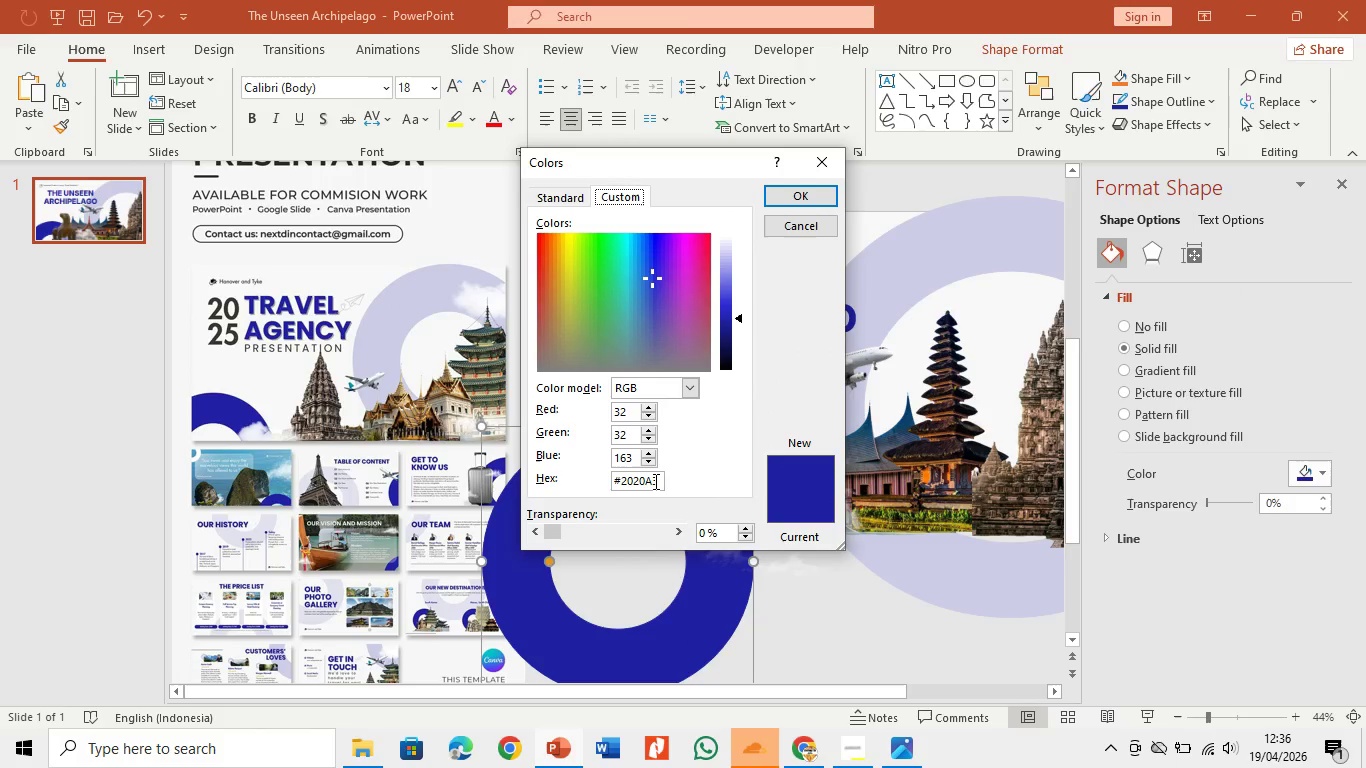 
left_click([653, 481])
 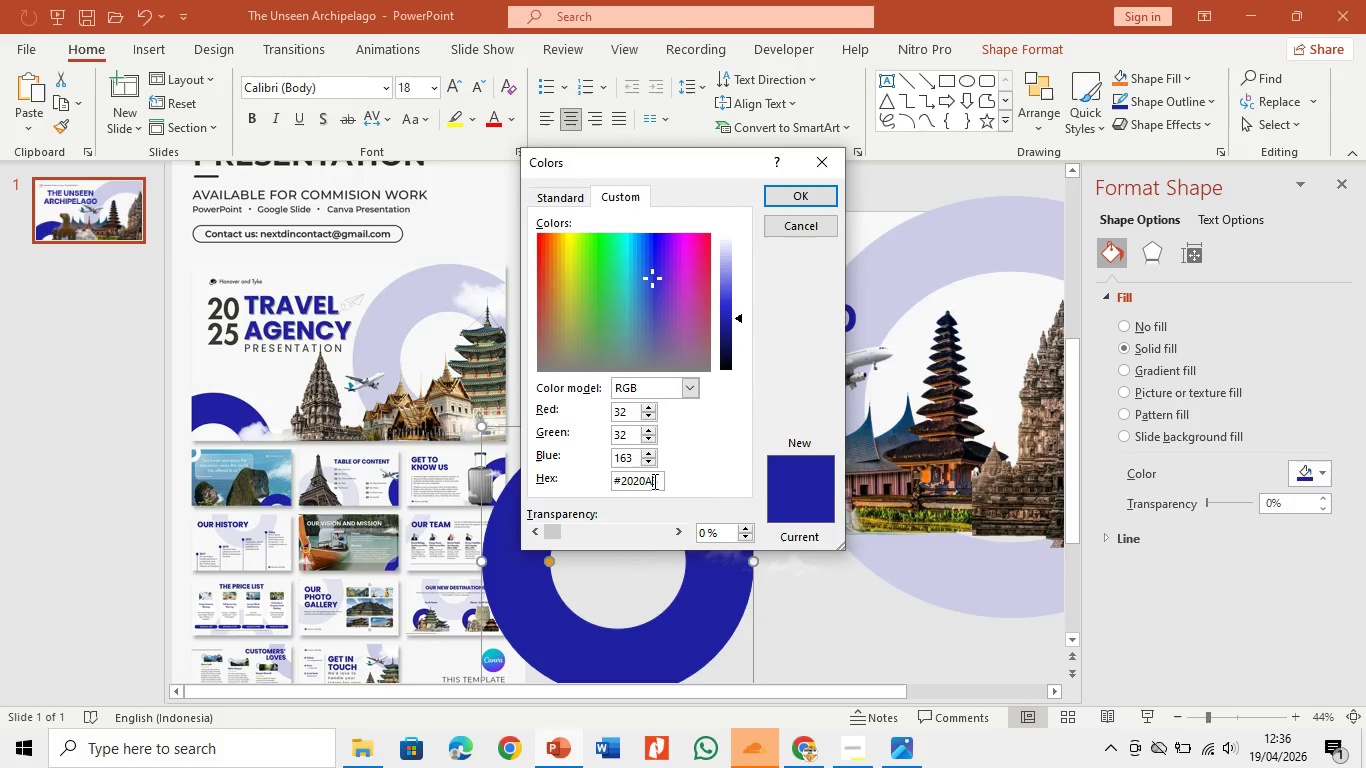 
key(Control+A)
 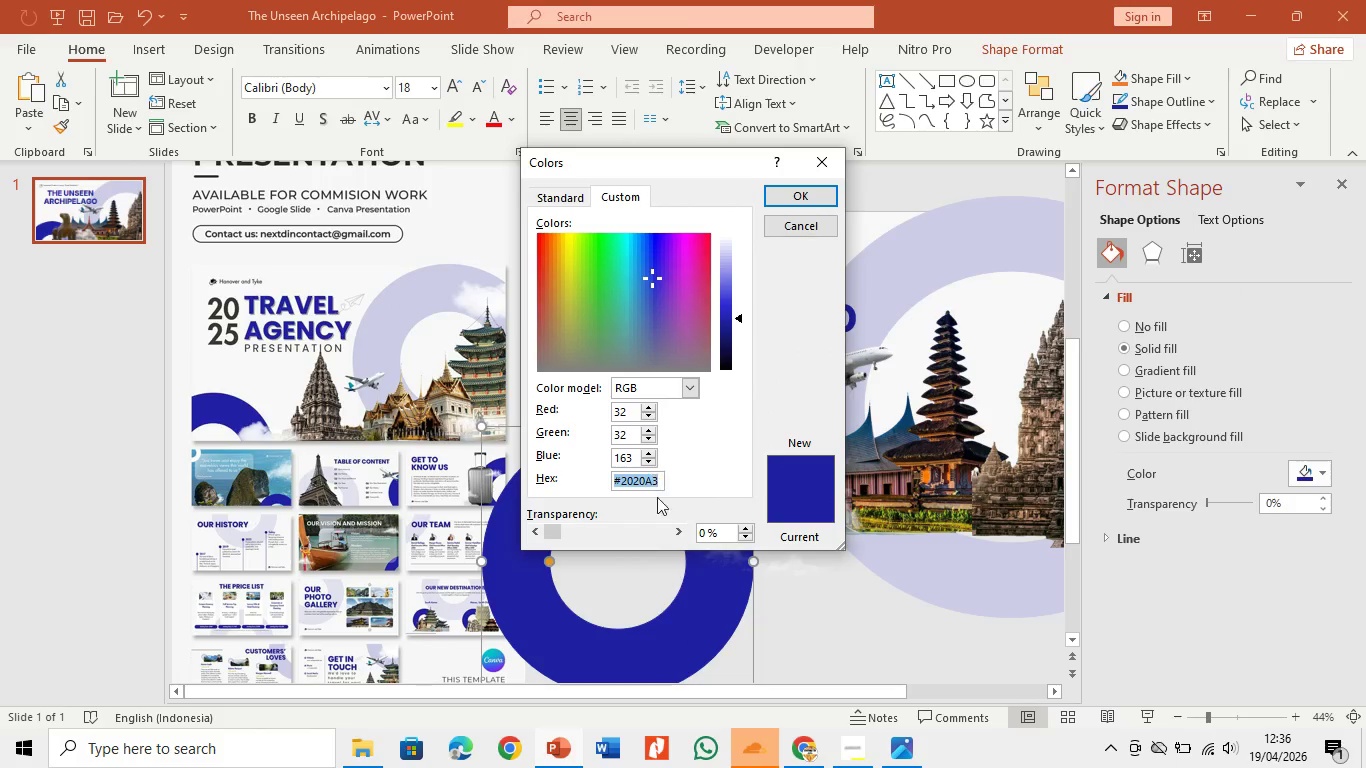 
key(Control+C)
 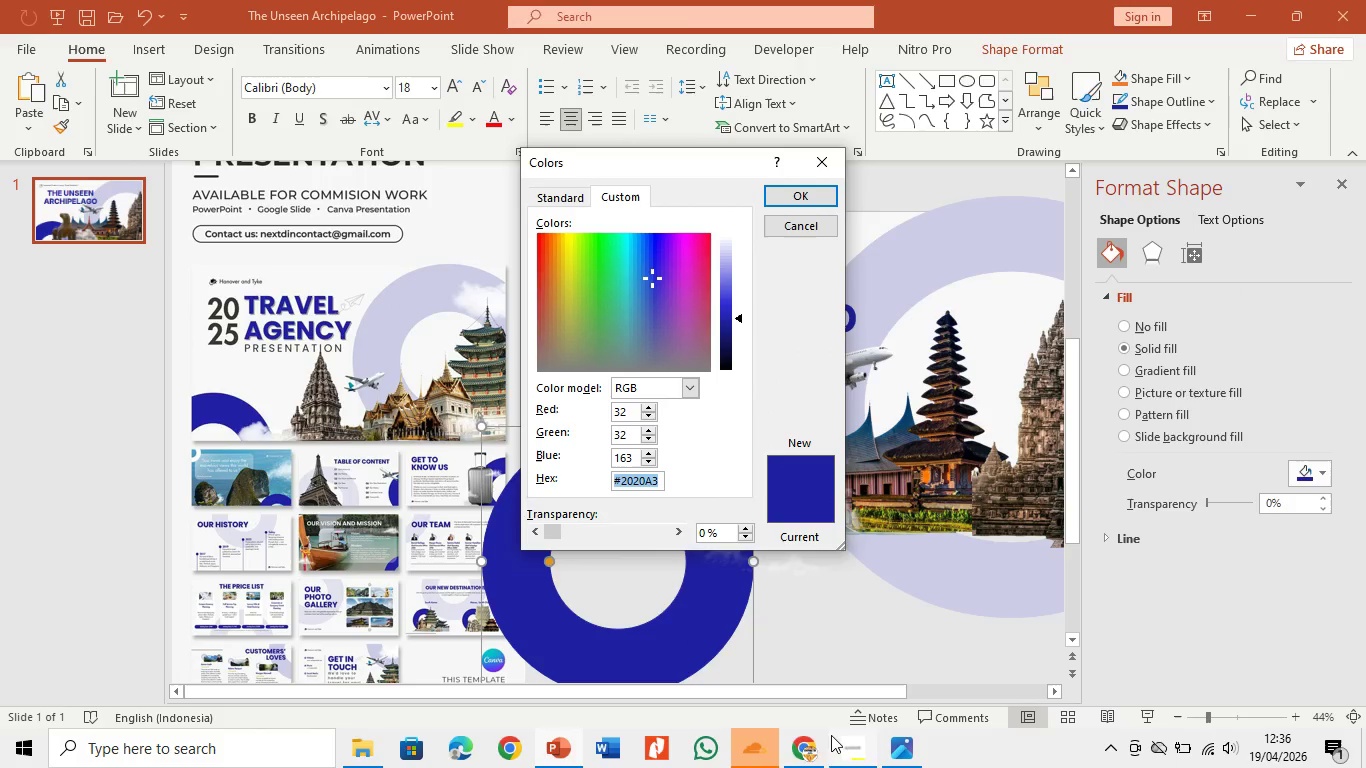 
left_click([815, 748])
 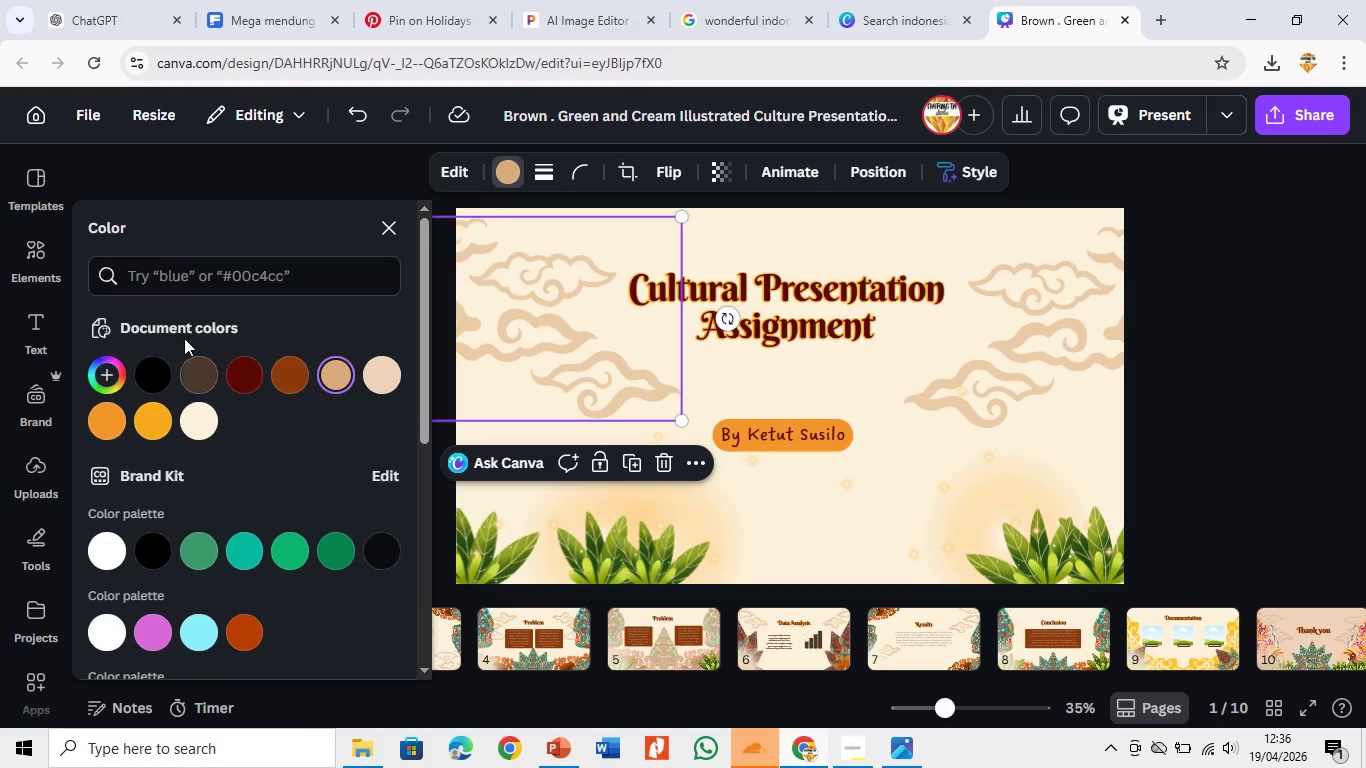 
left_click([193, 290])
 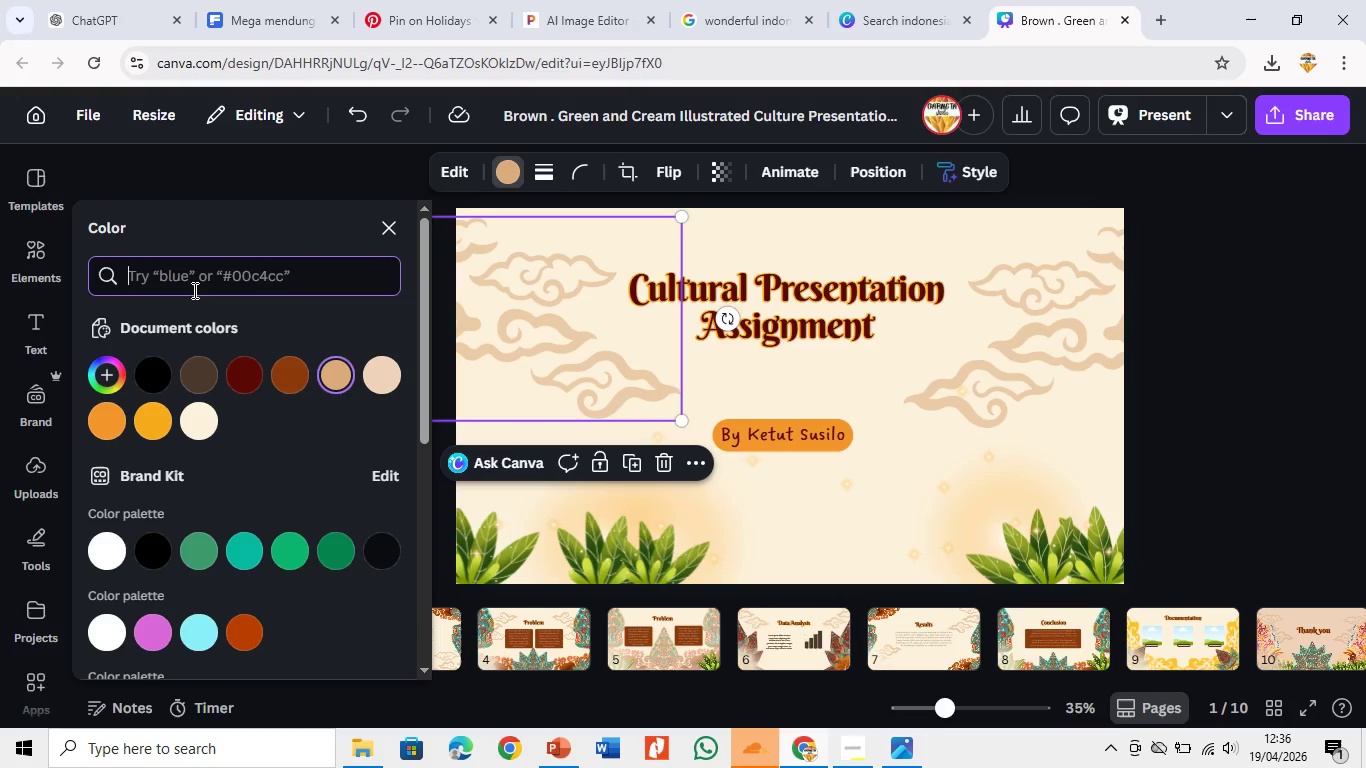 
key(Control+V)
 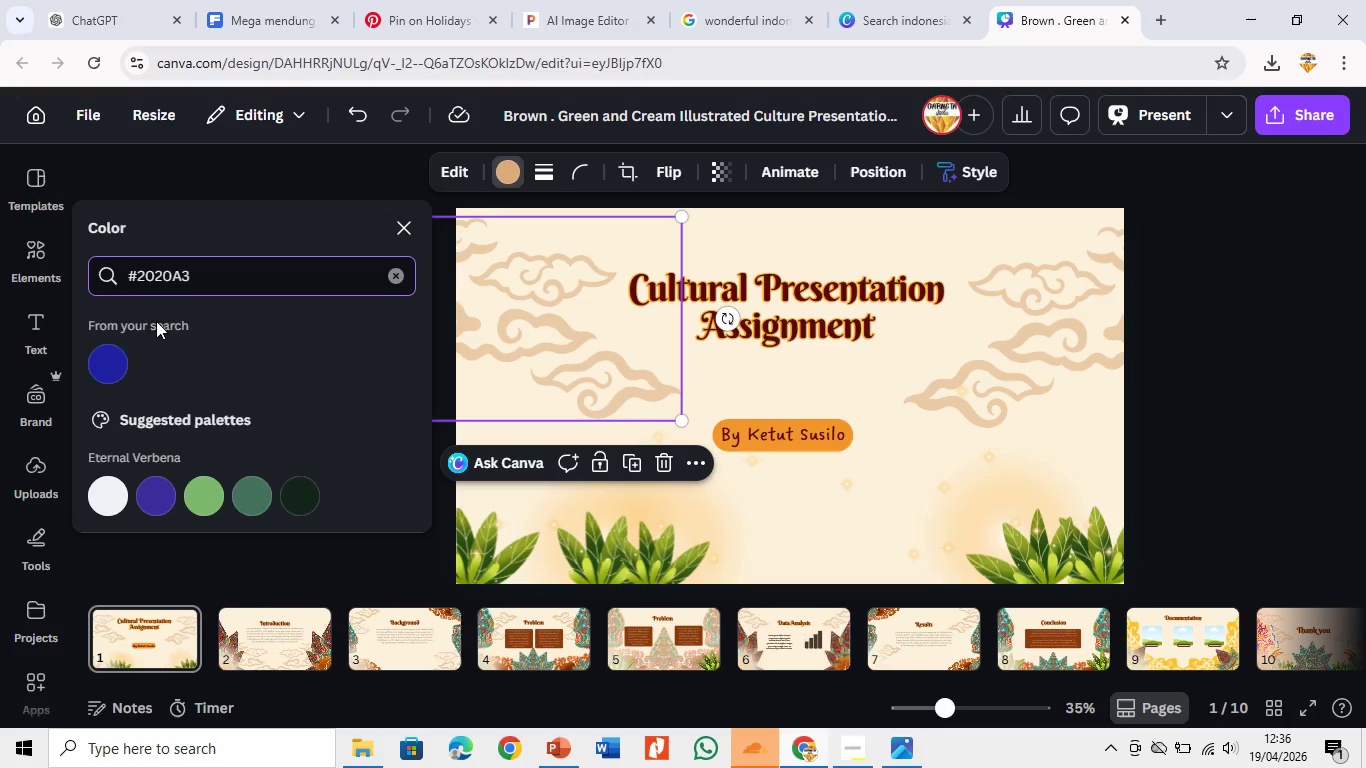 
left_click([102, 357])
 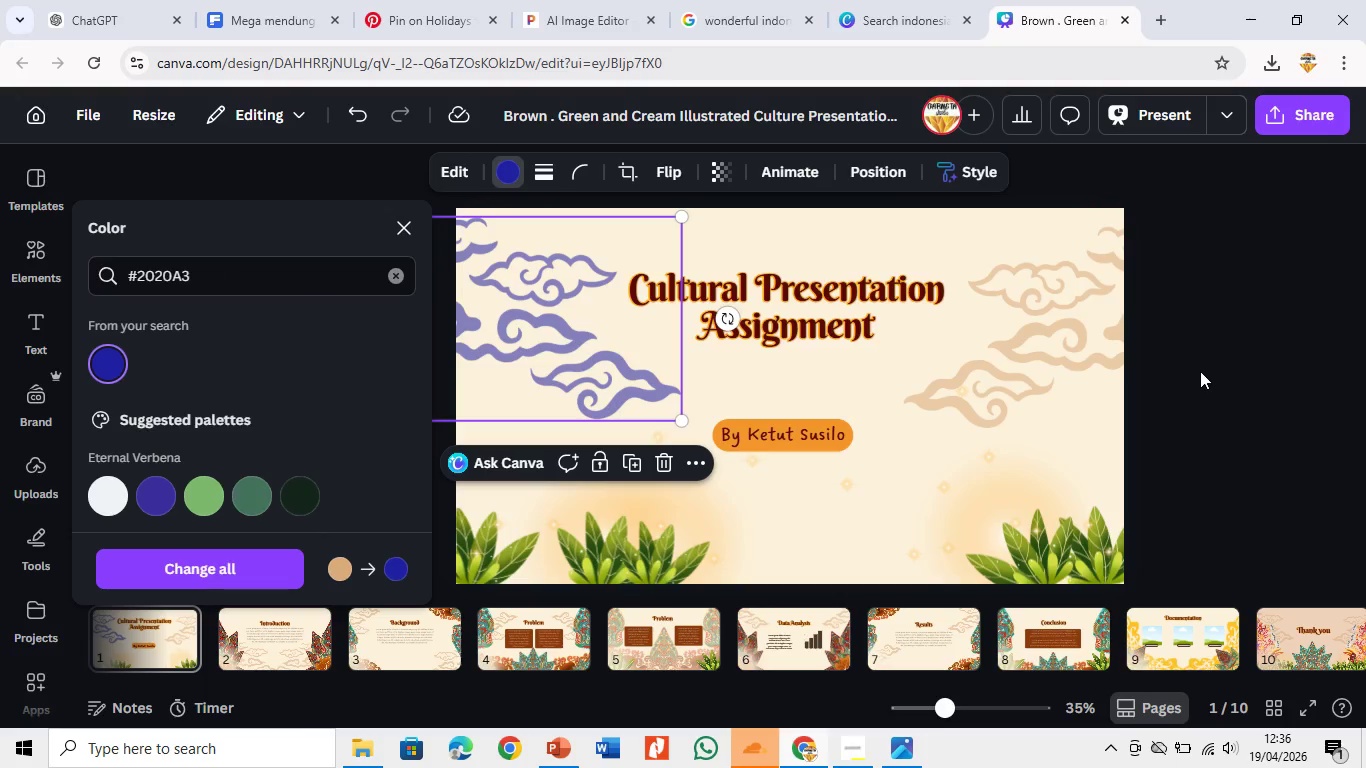 
left_click([1197, 373])
 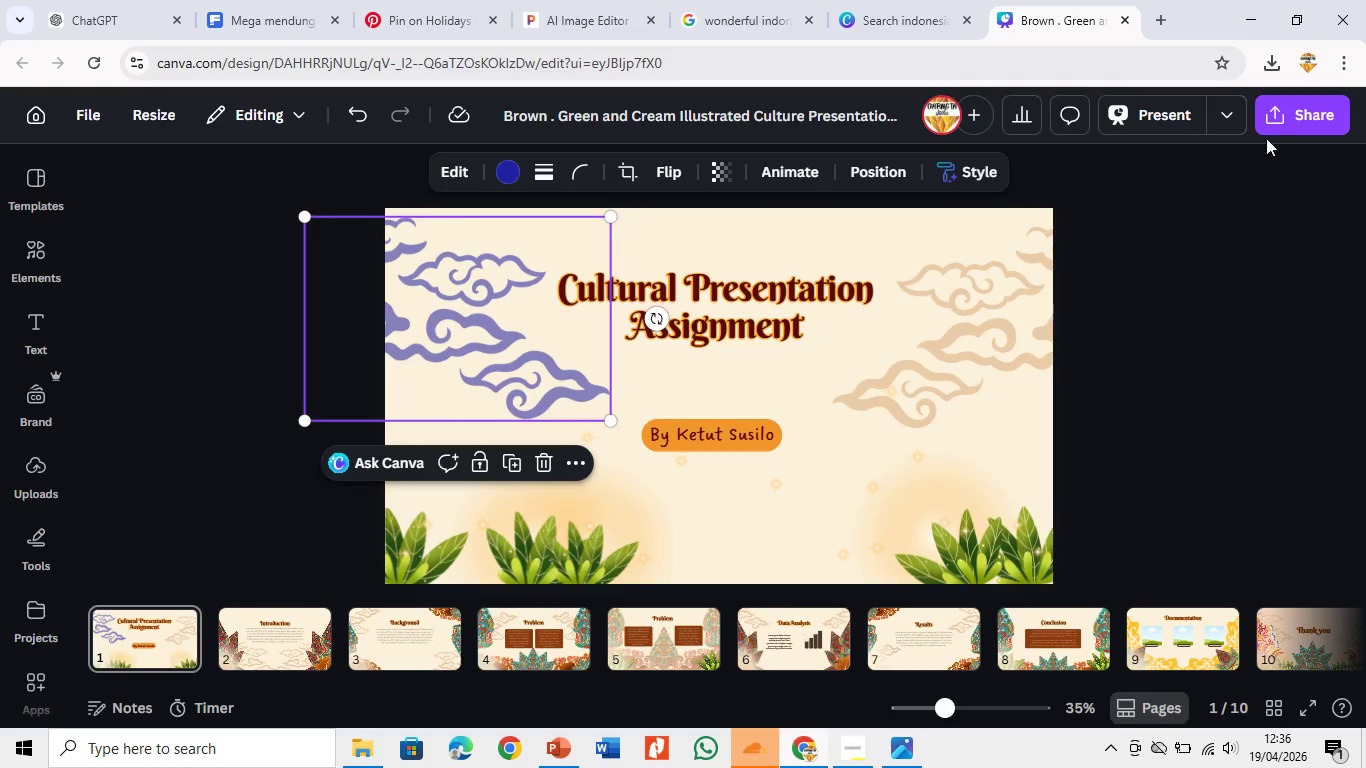 
left_click([1269, 130])
 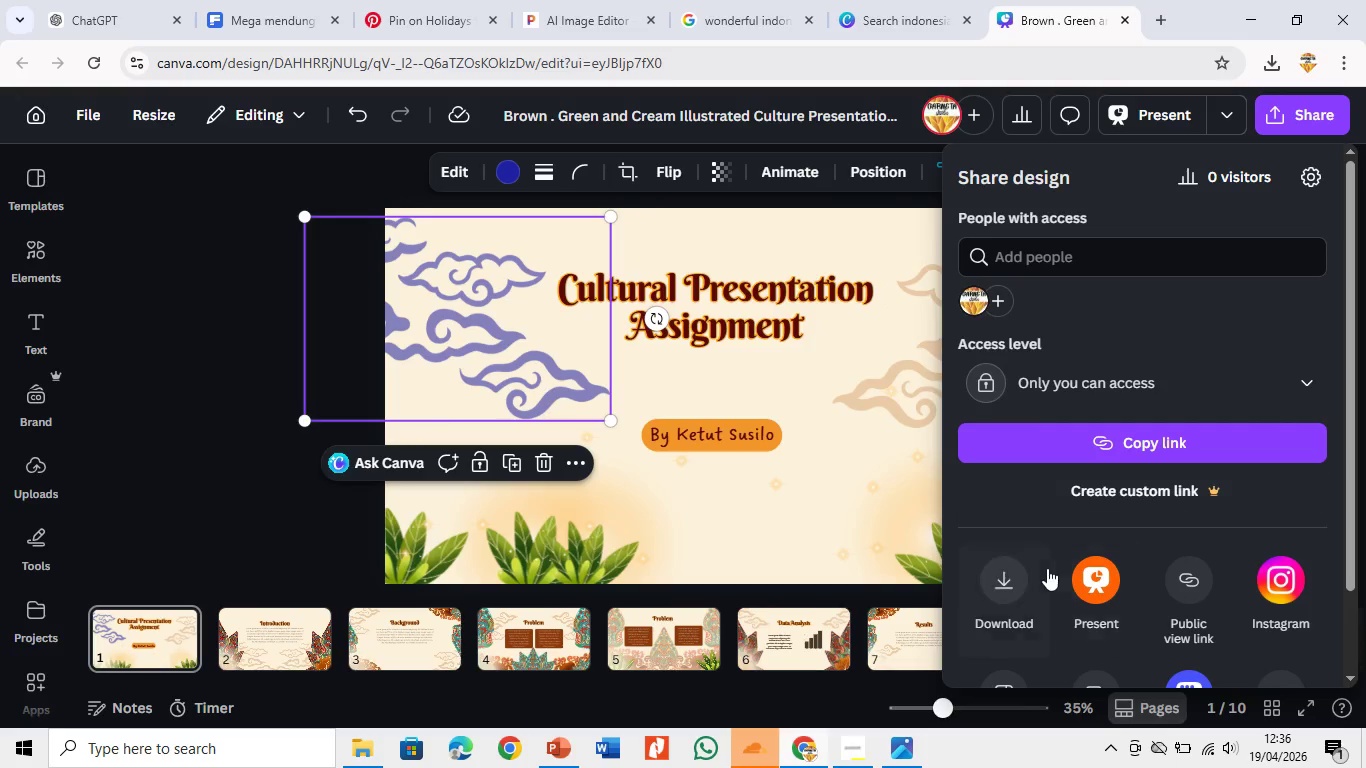 
left_click([1017, 567])
 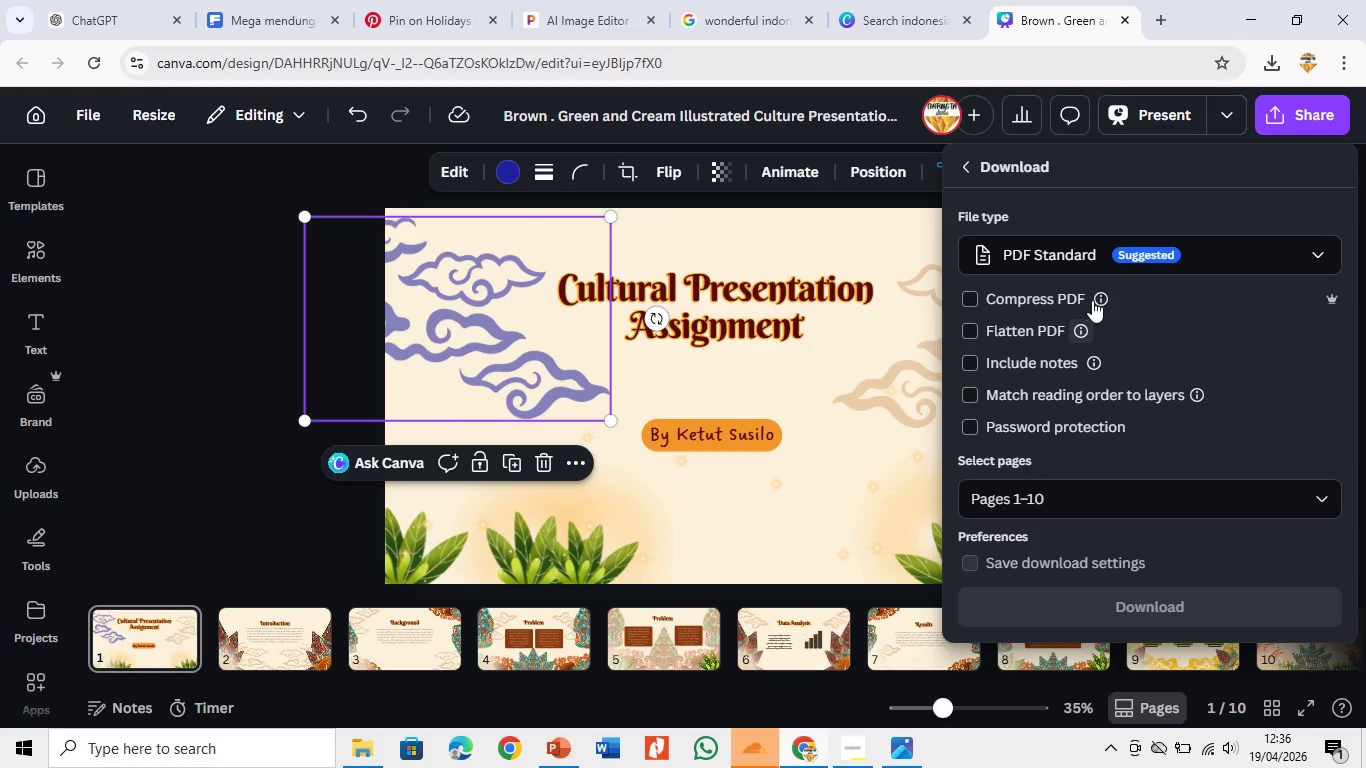 
left_click([1095, 257])
 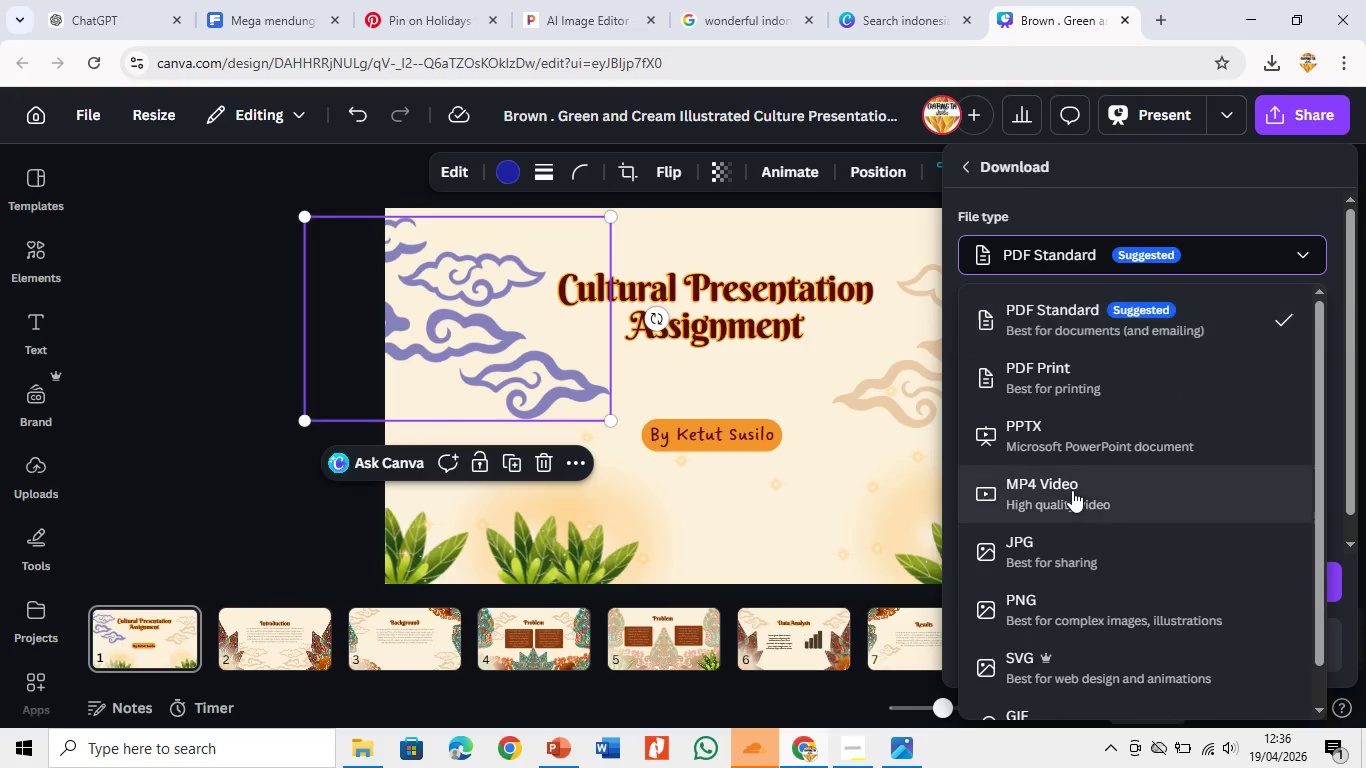 
scroll: coordinate [1072, 490], scroll_direction: down, amount: 4.0
 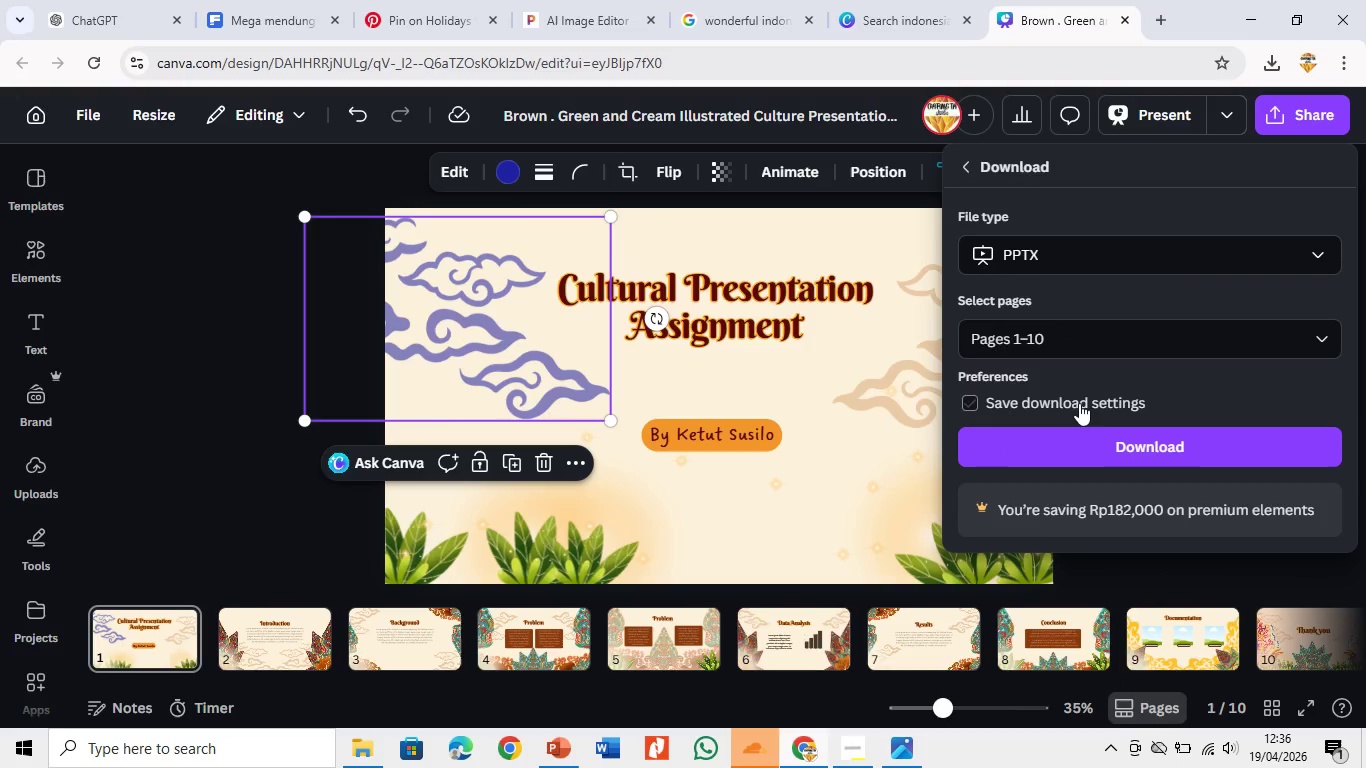 
left_click([1099, 452])
 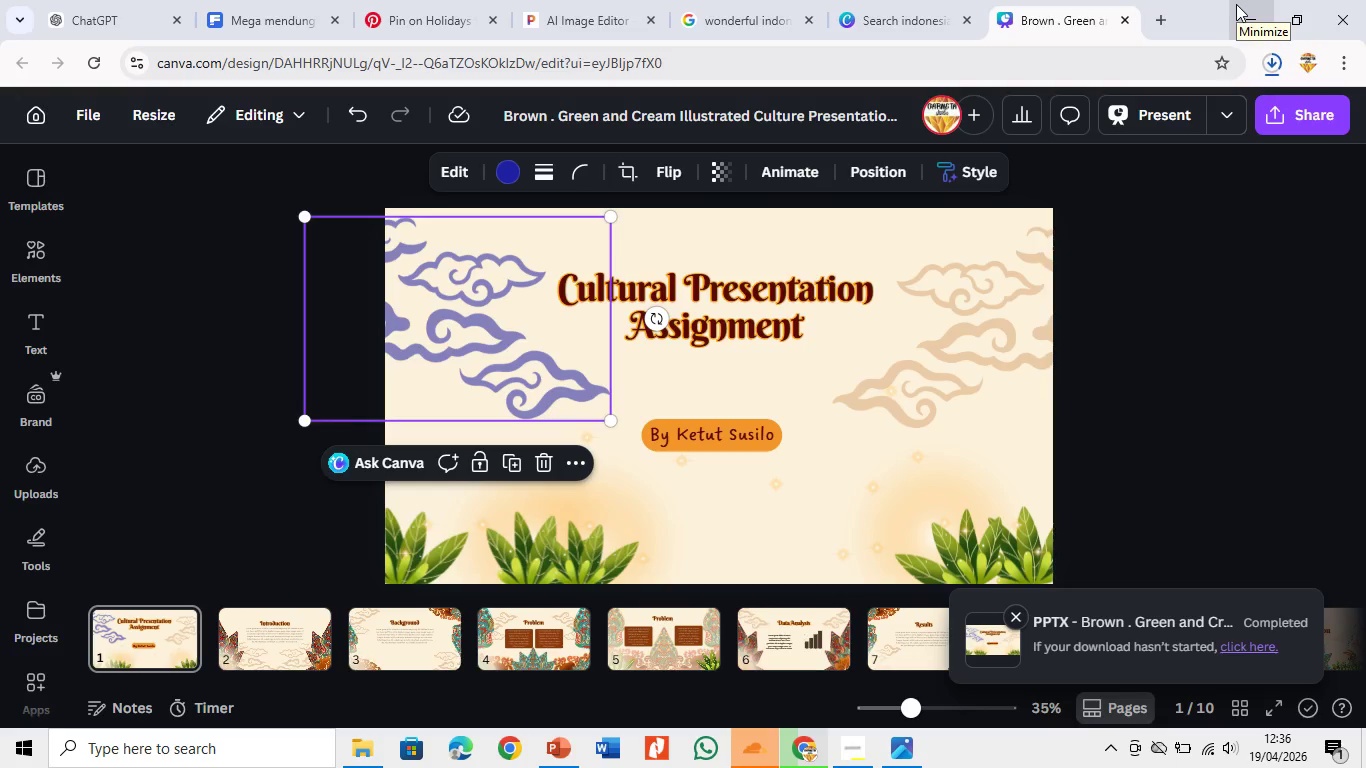 
wait(12.27)
 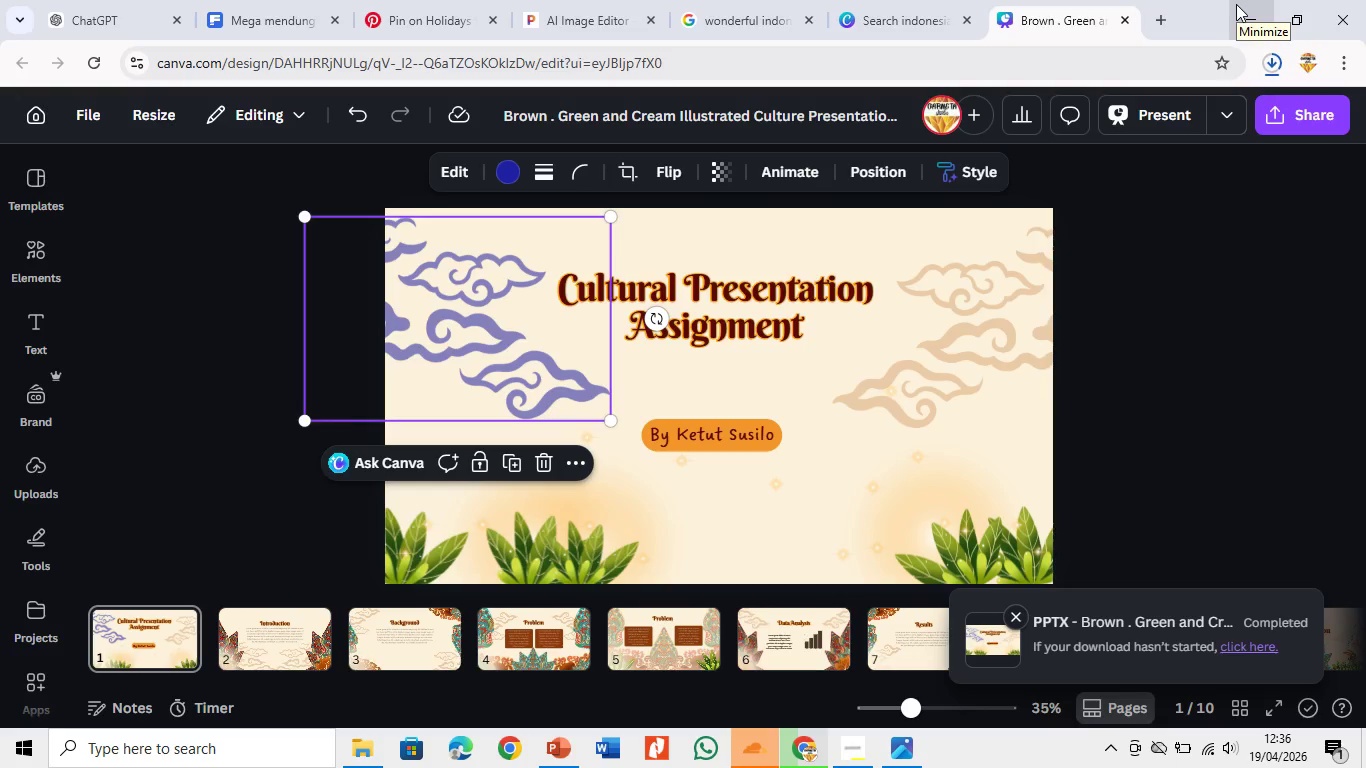 
mouse_move([1223, -37])
 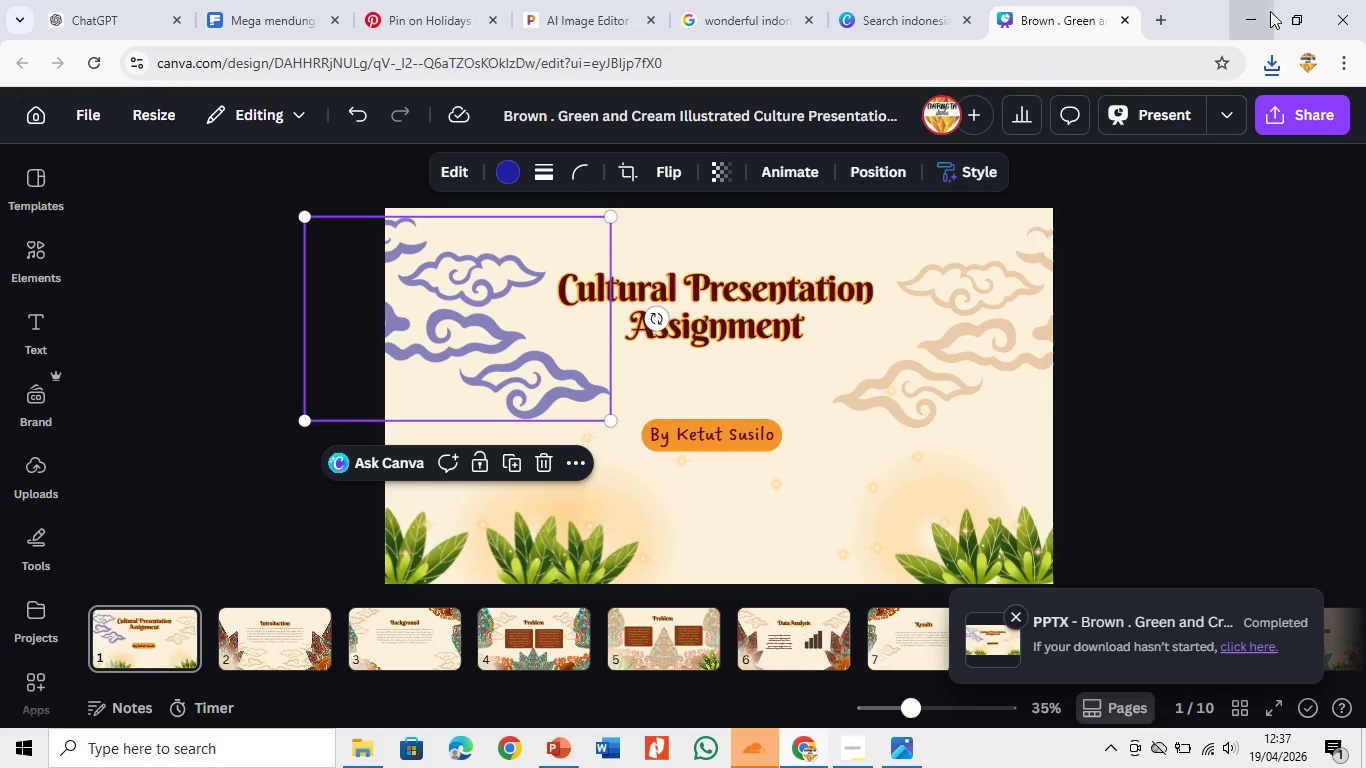 
left_click([1273, 69])
 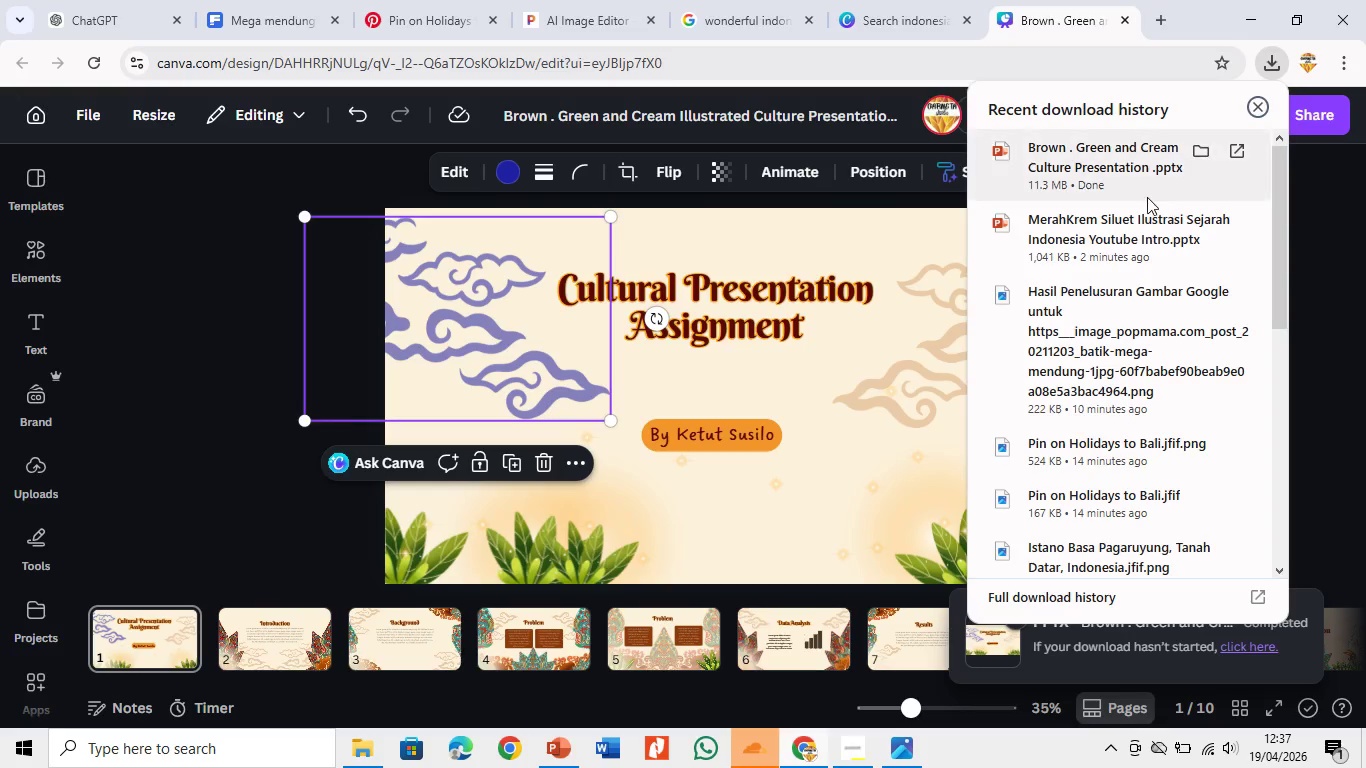 
left_click([1145, 197])
 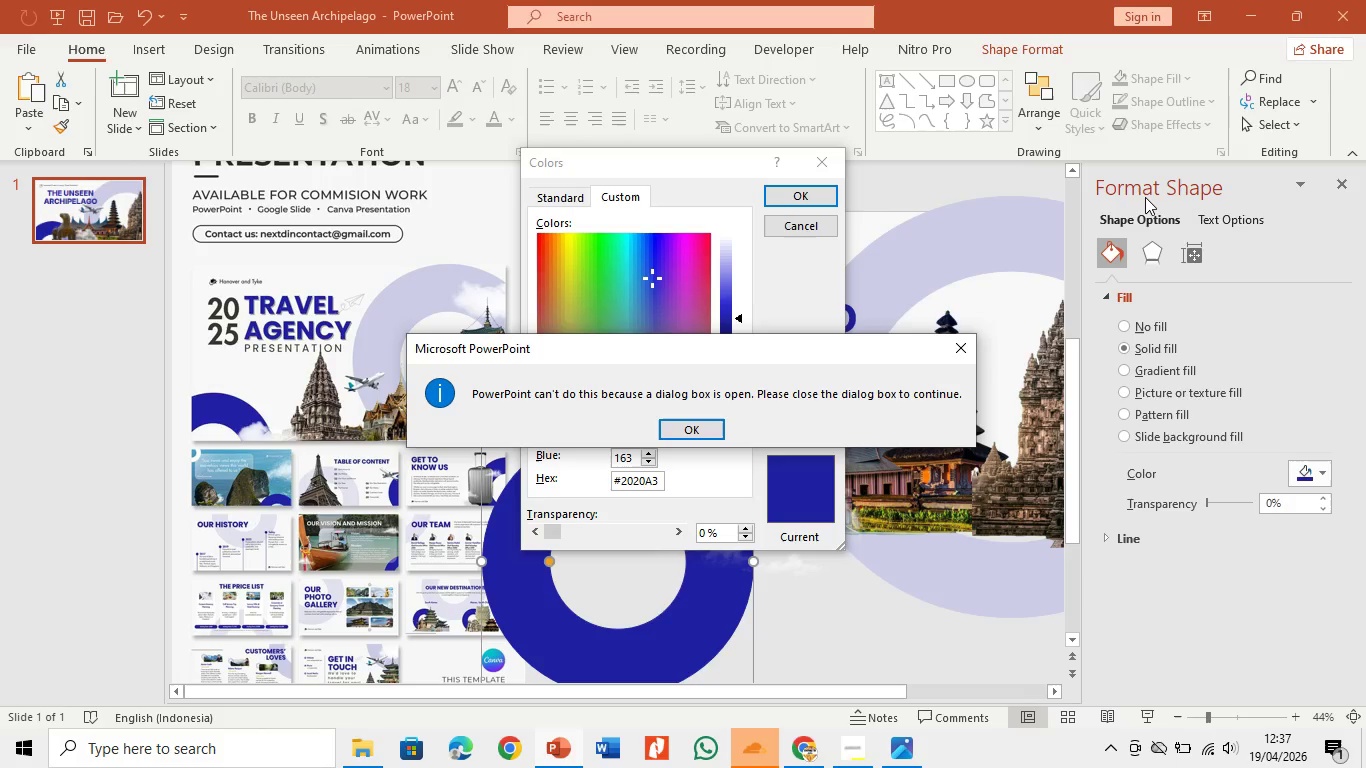 
wait(13.83)
 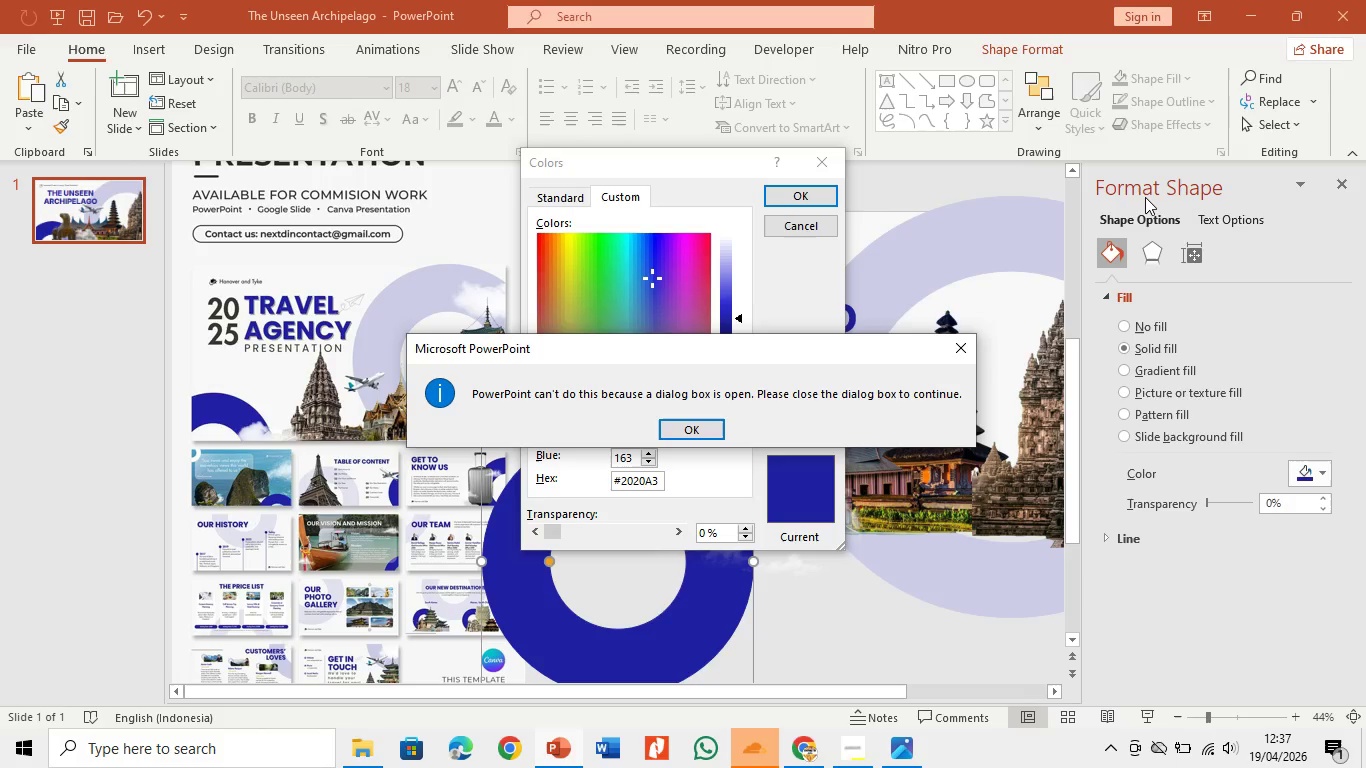 
left_click([709, 421])
 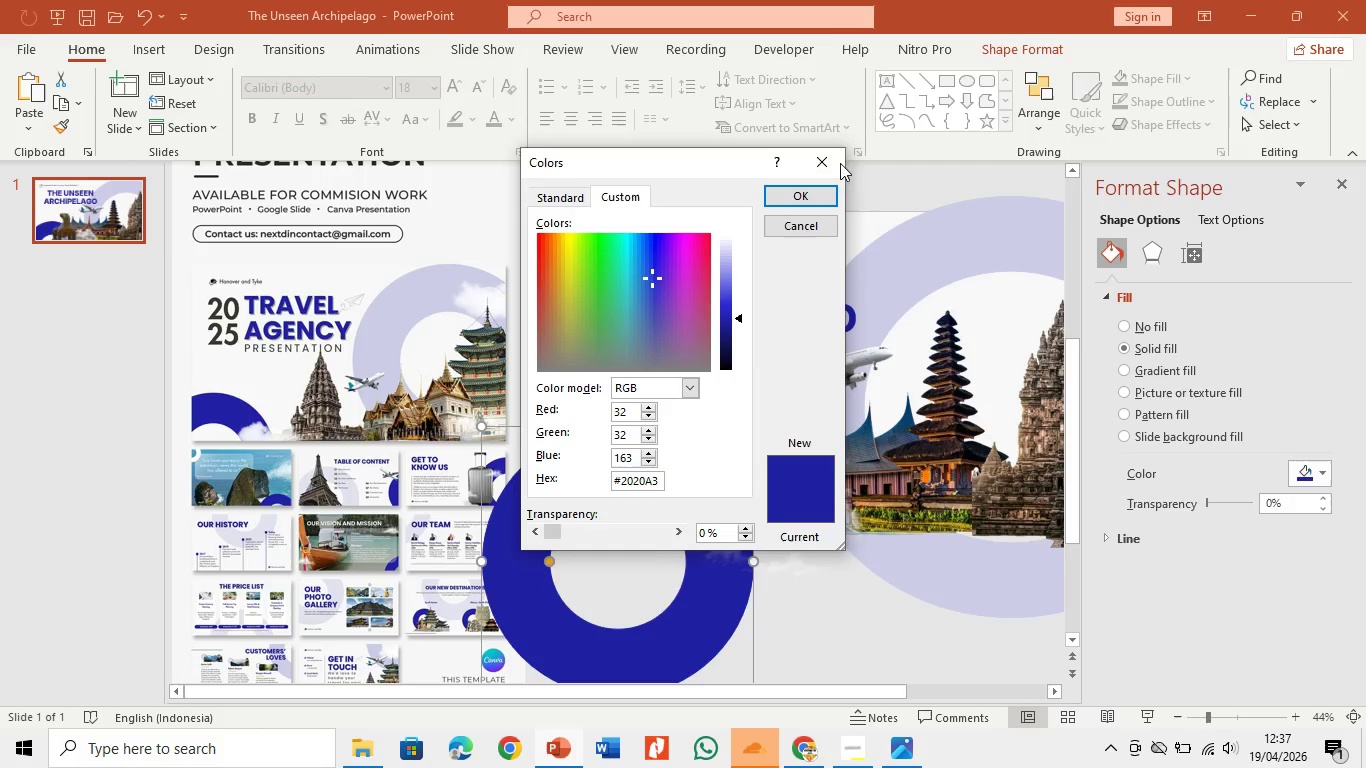 
left_click([810, 164])
 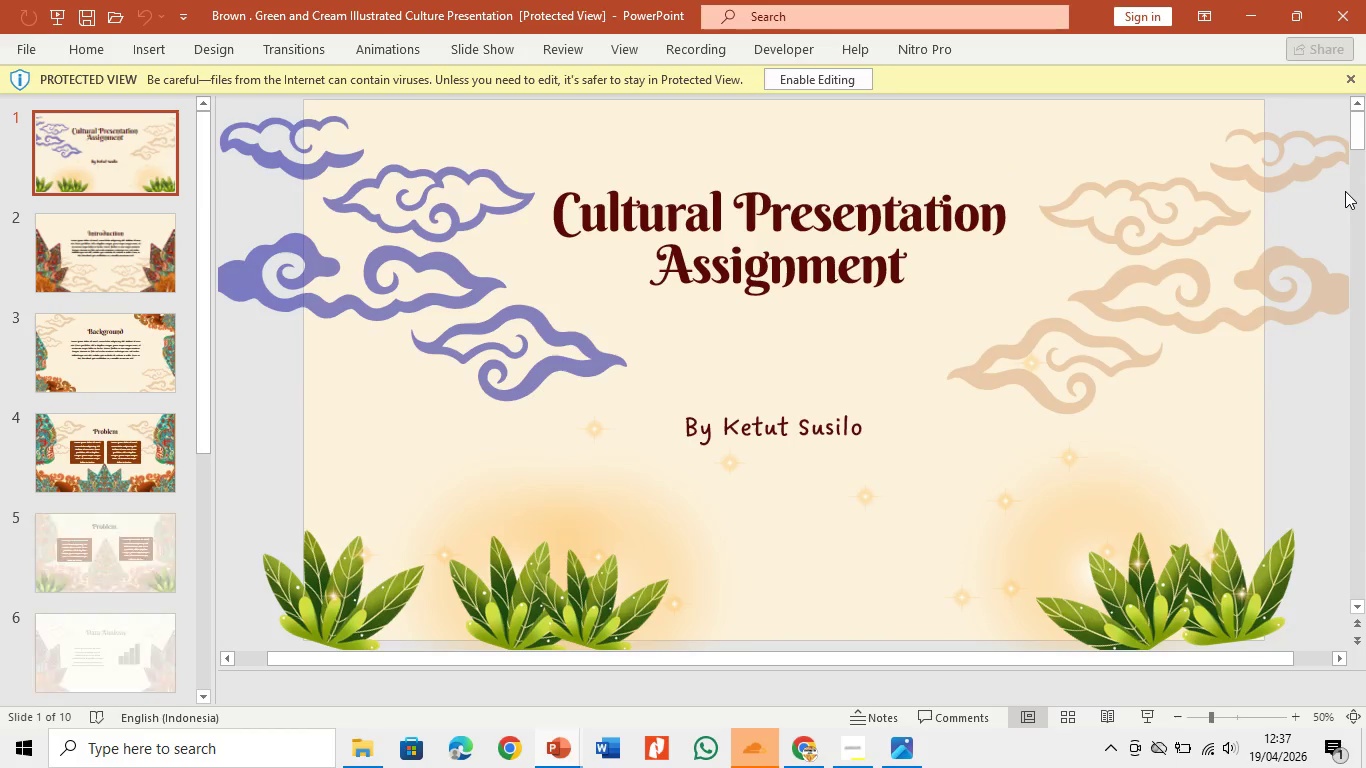 
wait(8.66)
 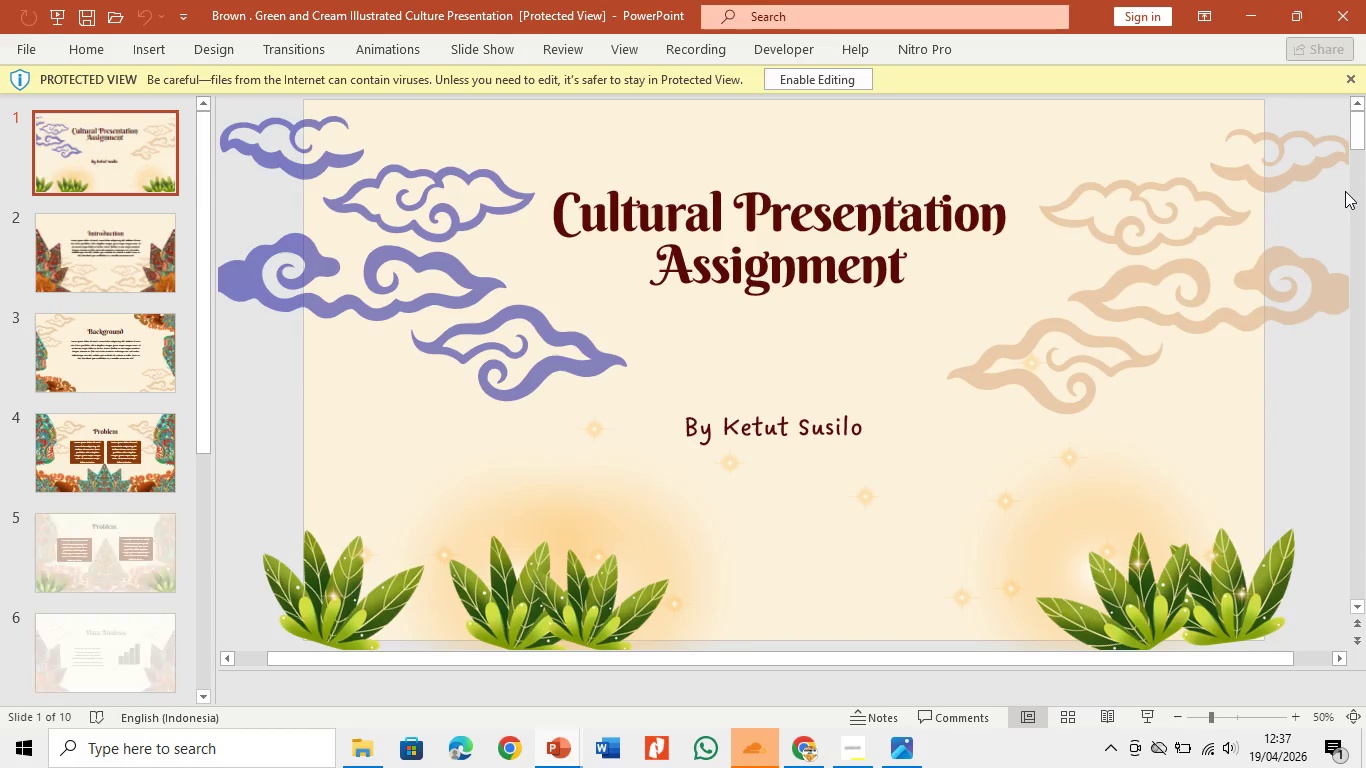 
left_click([484, 274])
 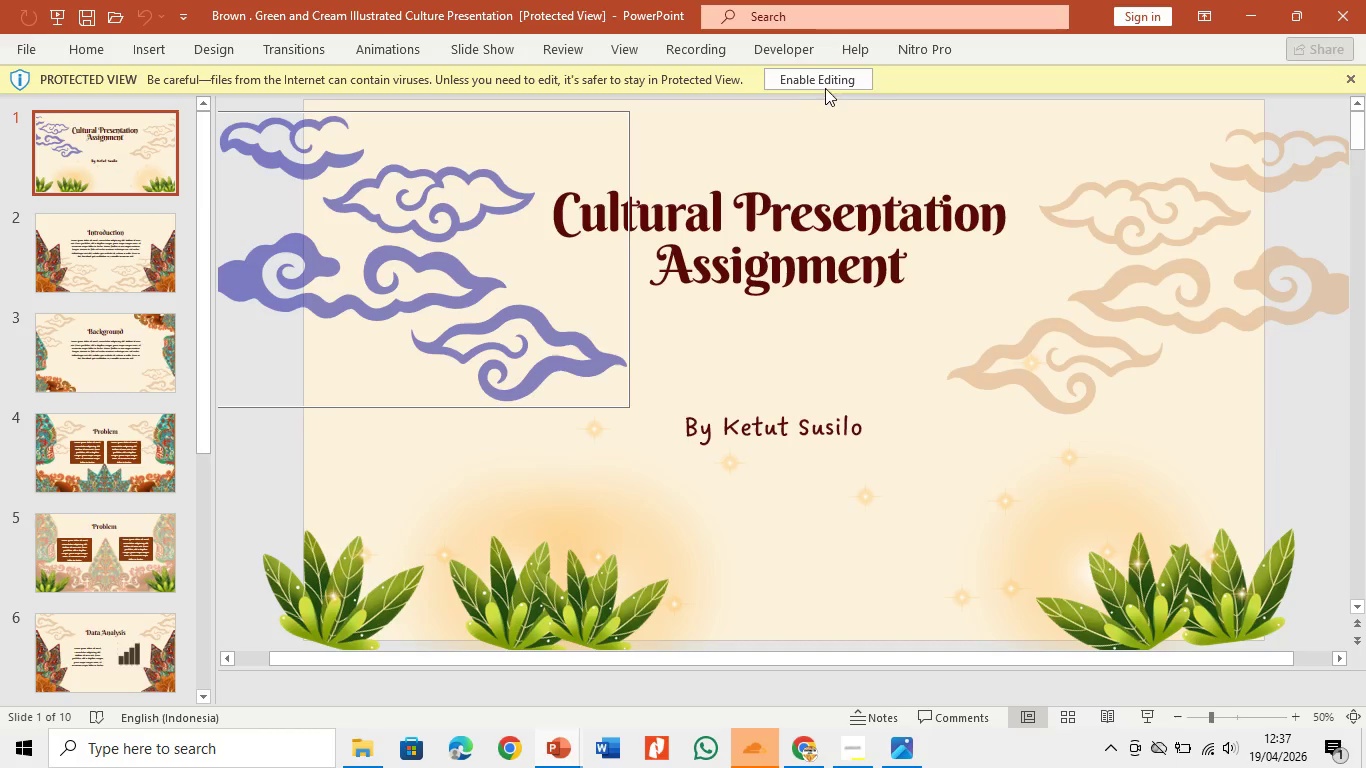 
left_click([825, 81])
 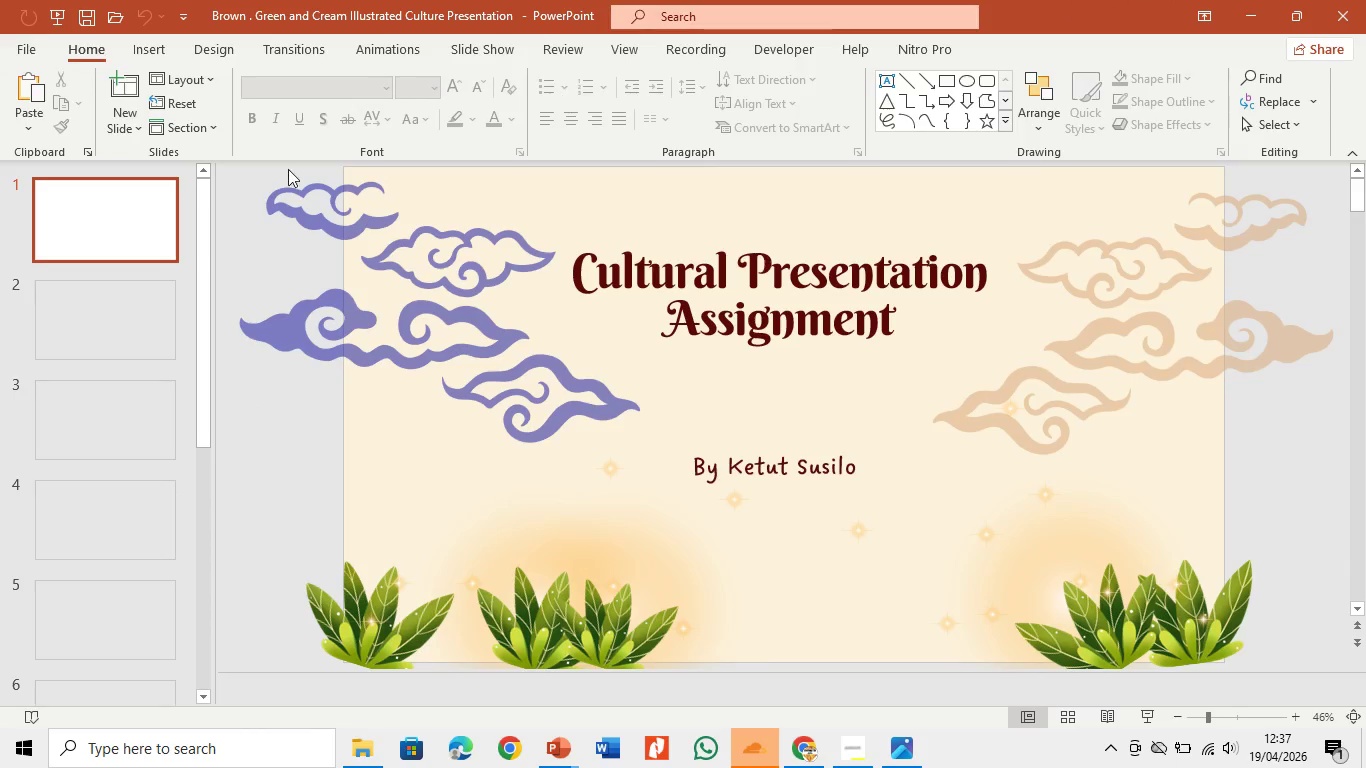 
left_click([515, 247])
 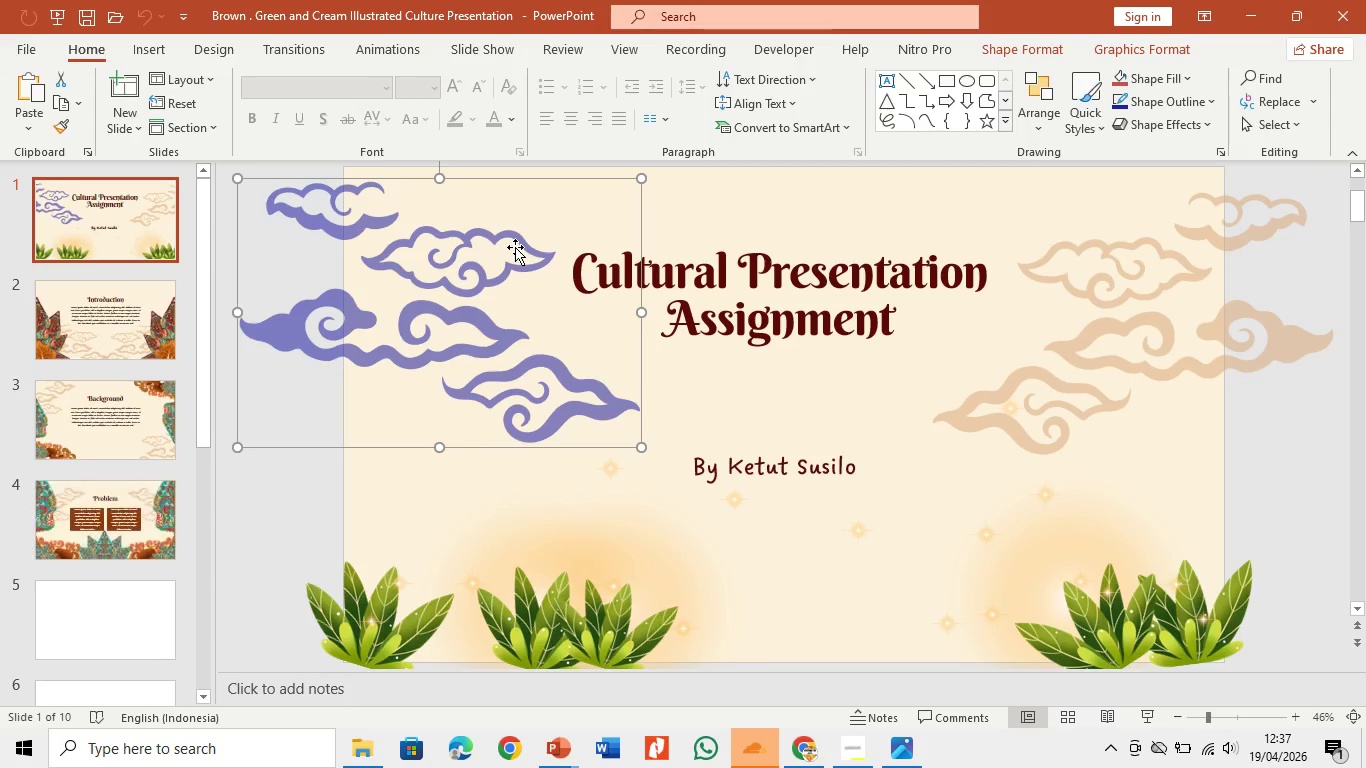 
key(Control+C)
 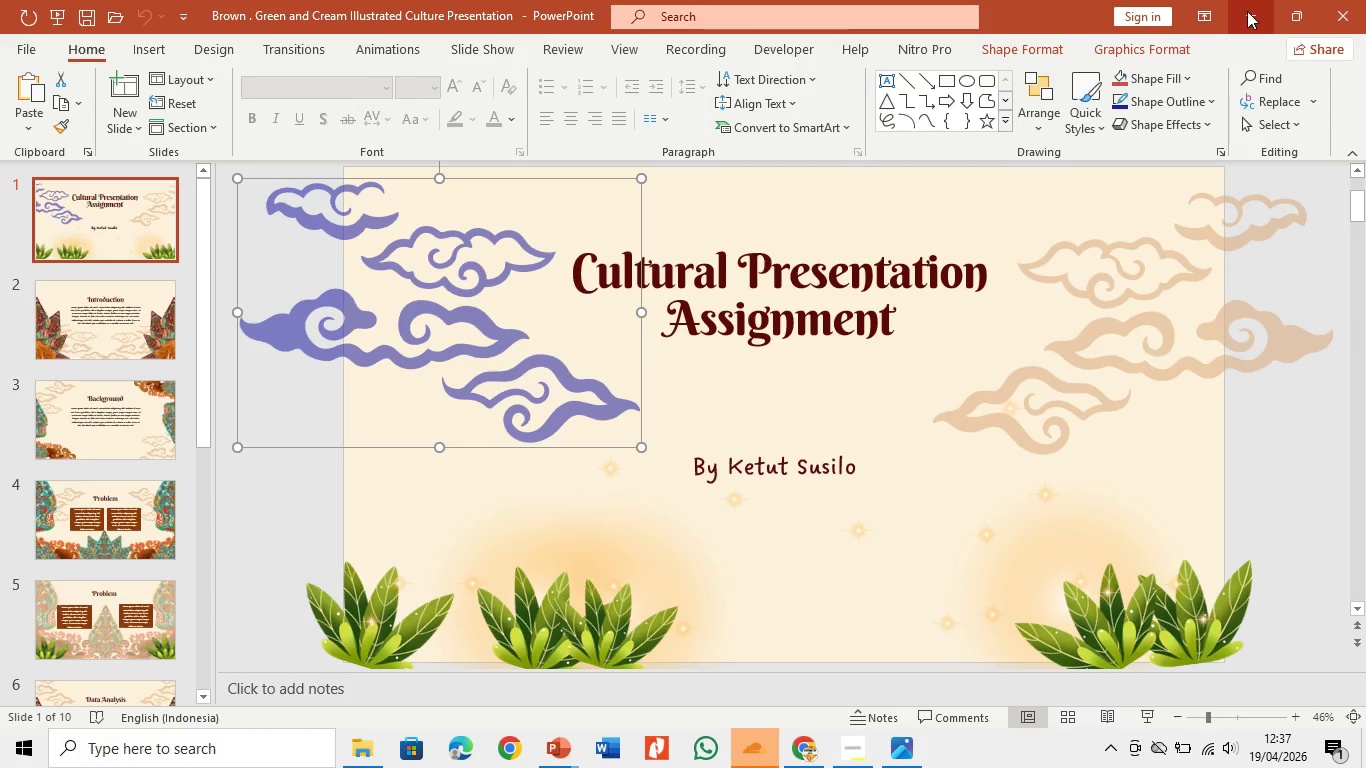 
left_click([1248, 11])
 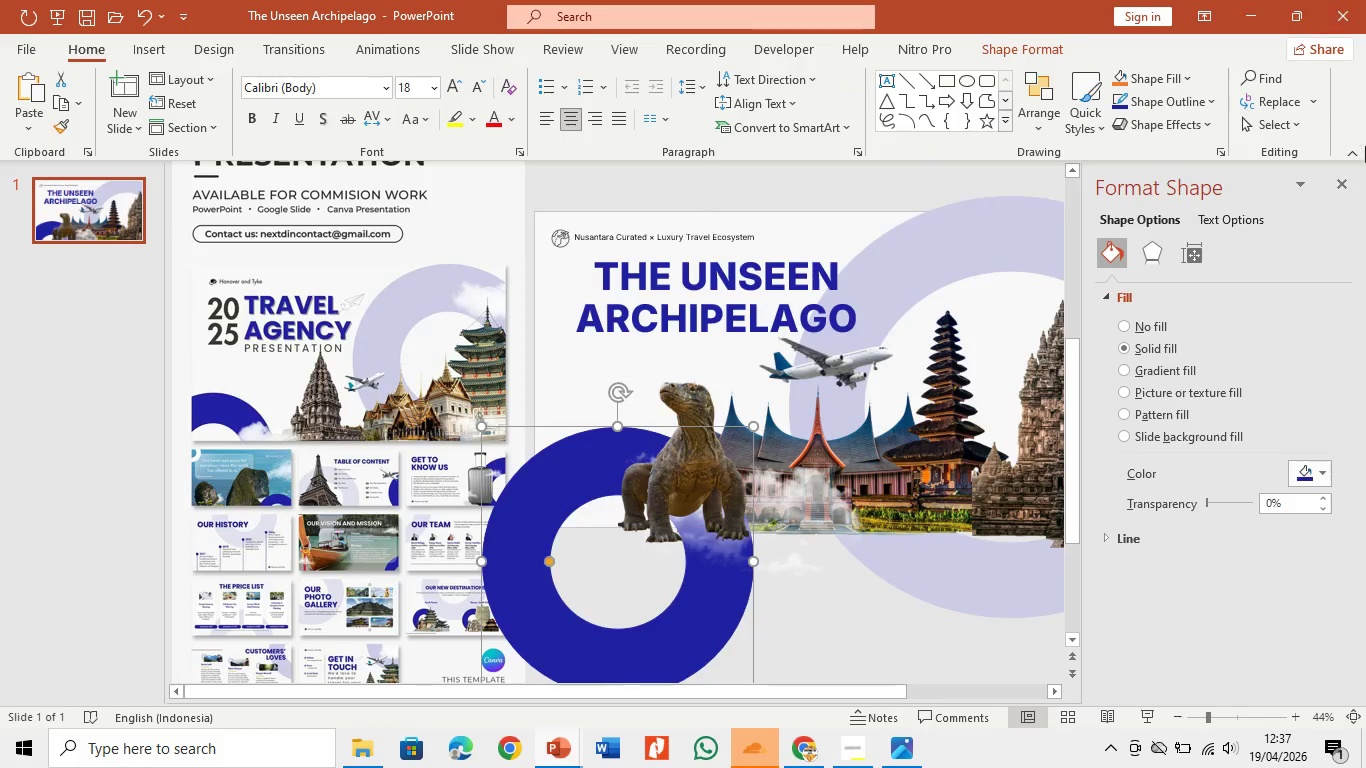 
left_click([1355, 192])
 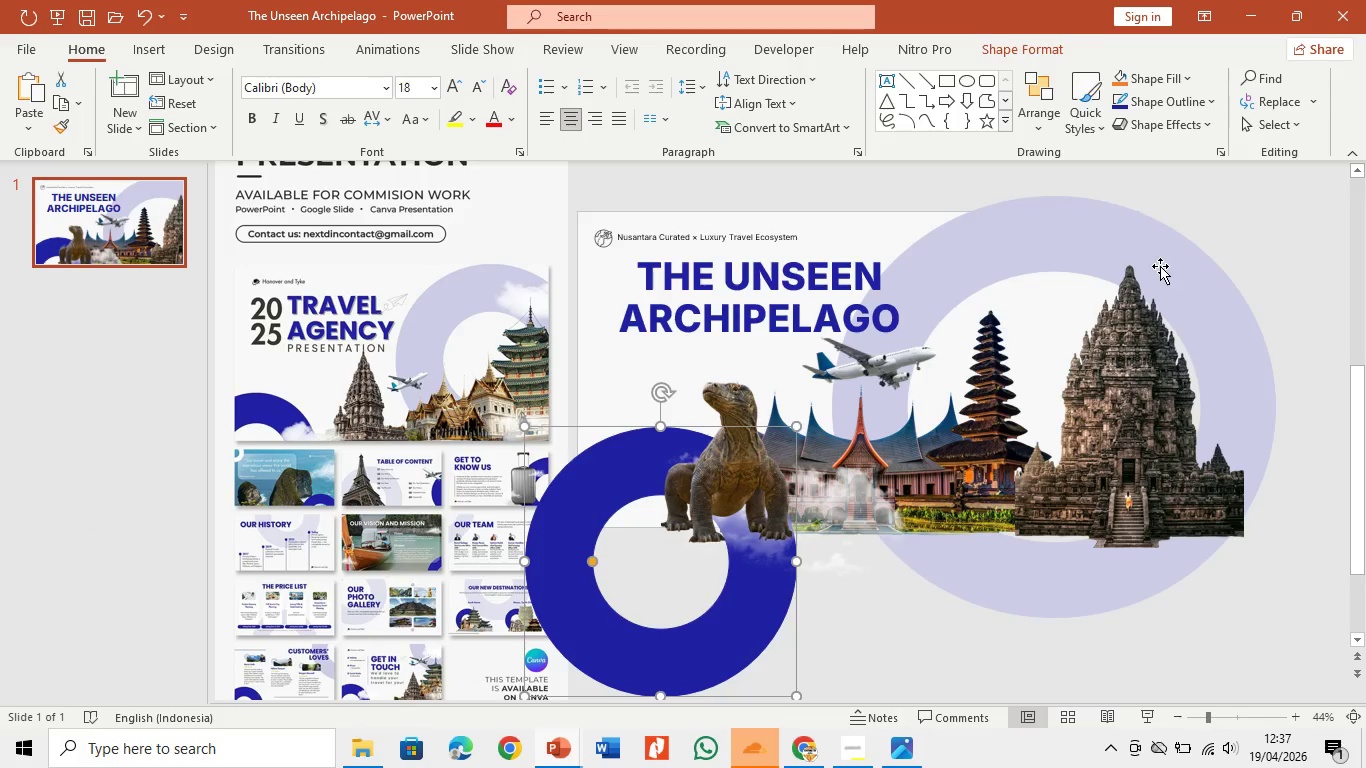 
key(Control+V)
 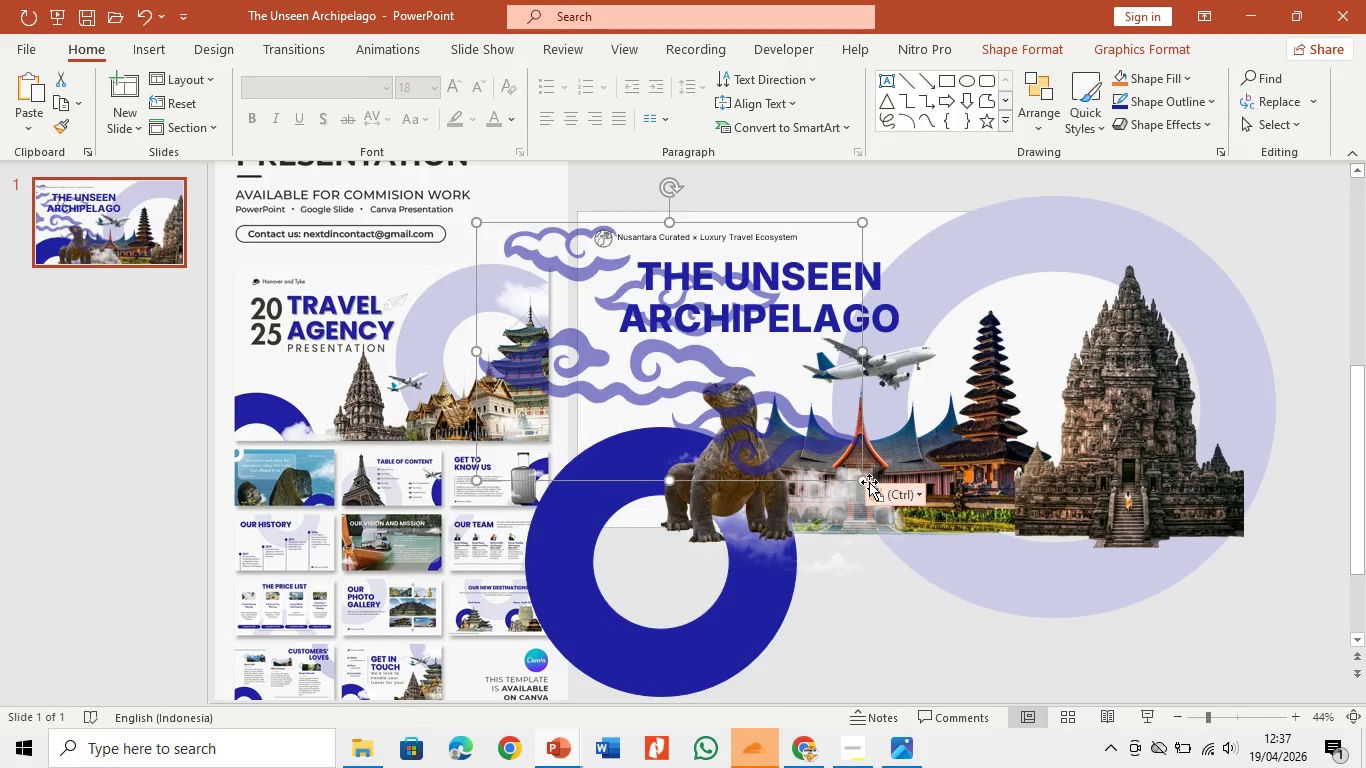 
left_click_drag(start_coordinate=[864, 478], to_coordinate=[657, 342])
 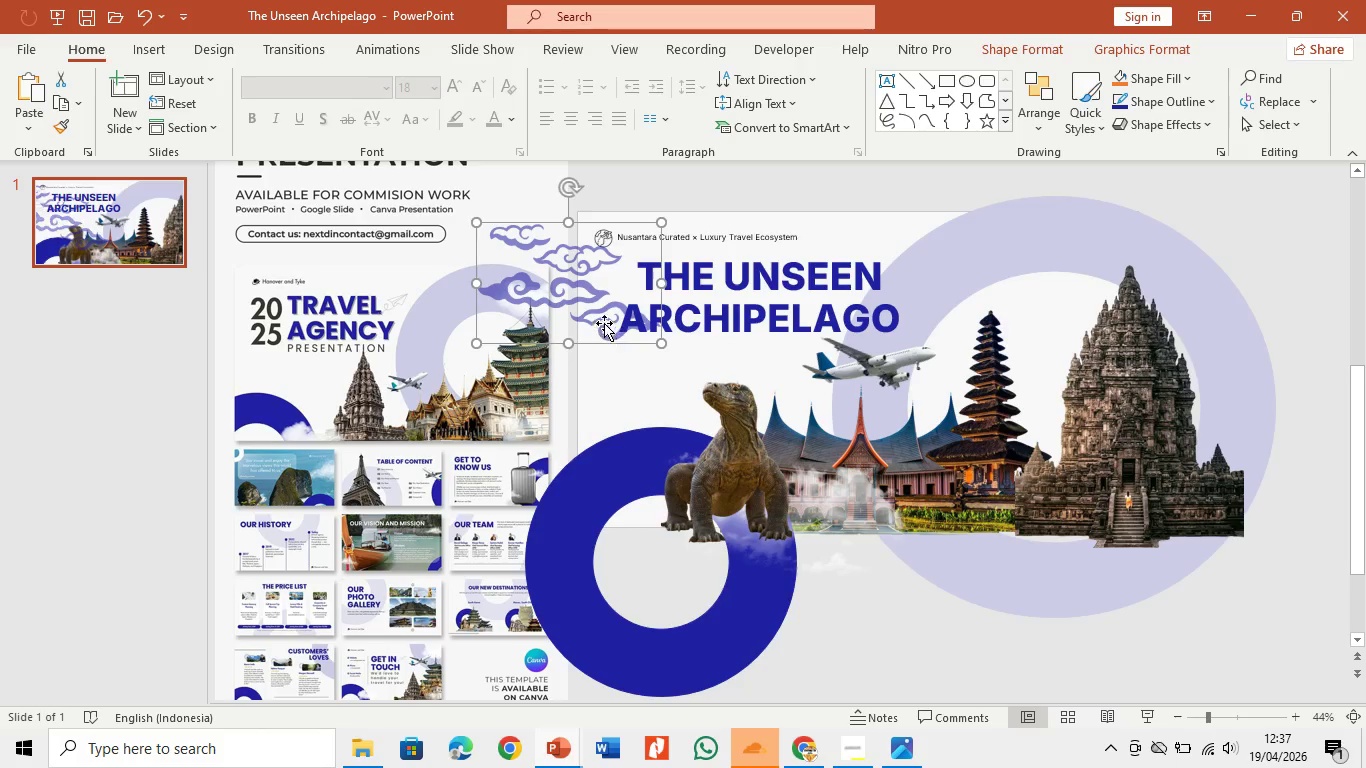 
left_click_drag(start_coordinate=[592, 310], to_coordinate=[1055, 315])
 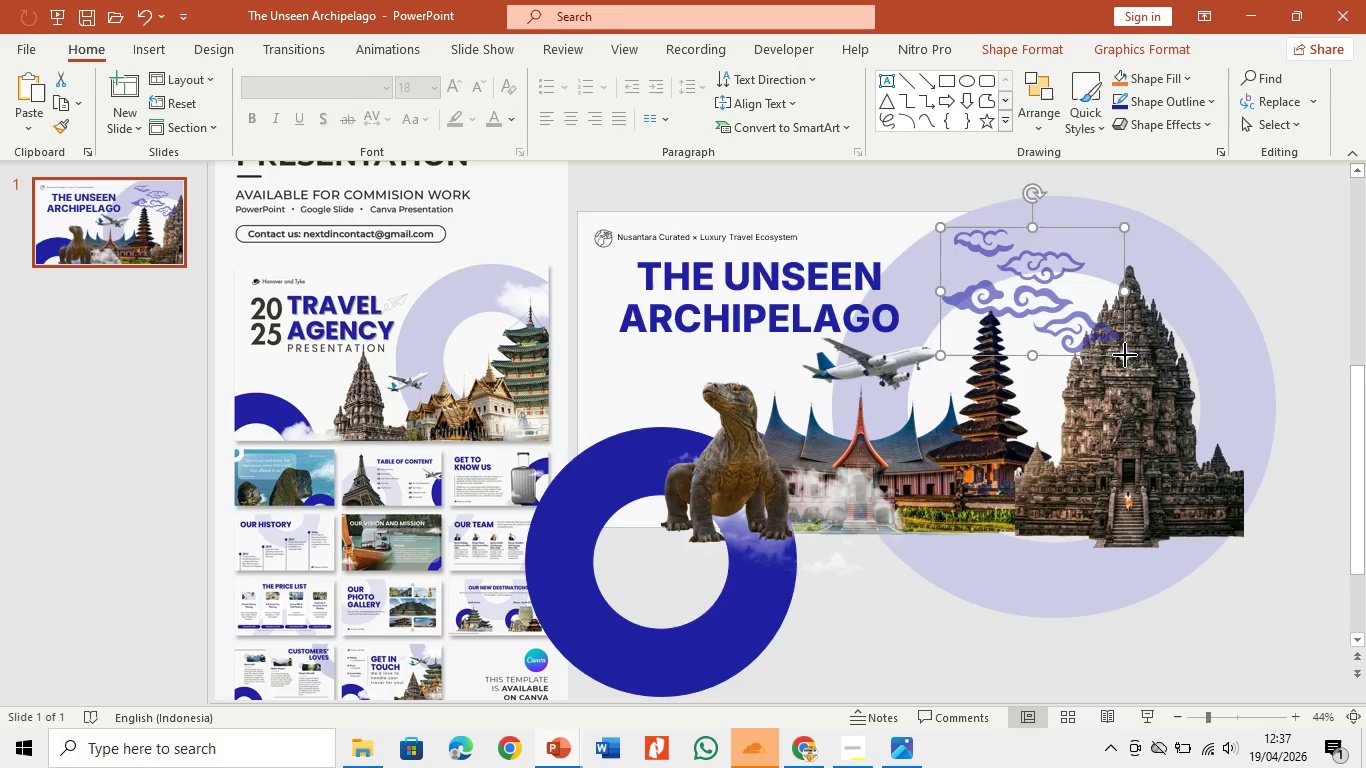 
left_click_drag(start_coordinate=[1127, 355], to_coordinate=[1226, 422])
 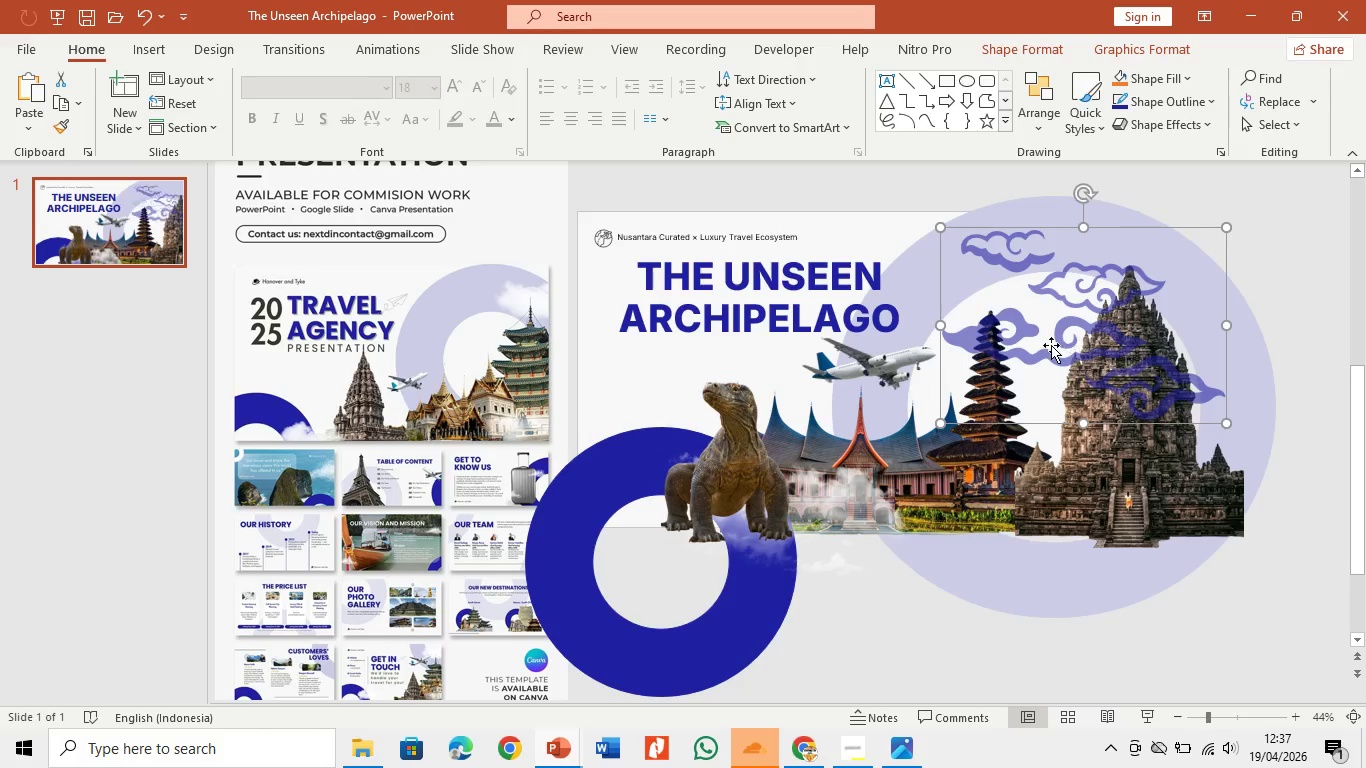 
left_click_drag(start_coordinate=[1051, 345], to_coordinate=[1073, 300])
 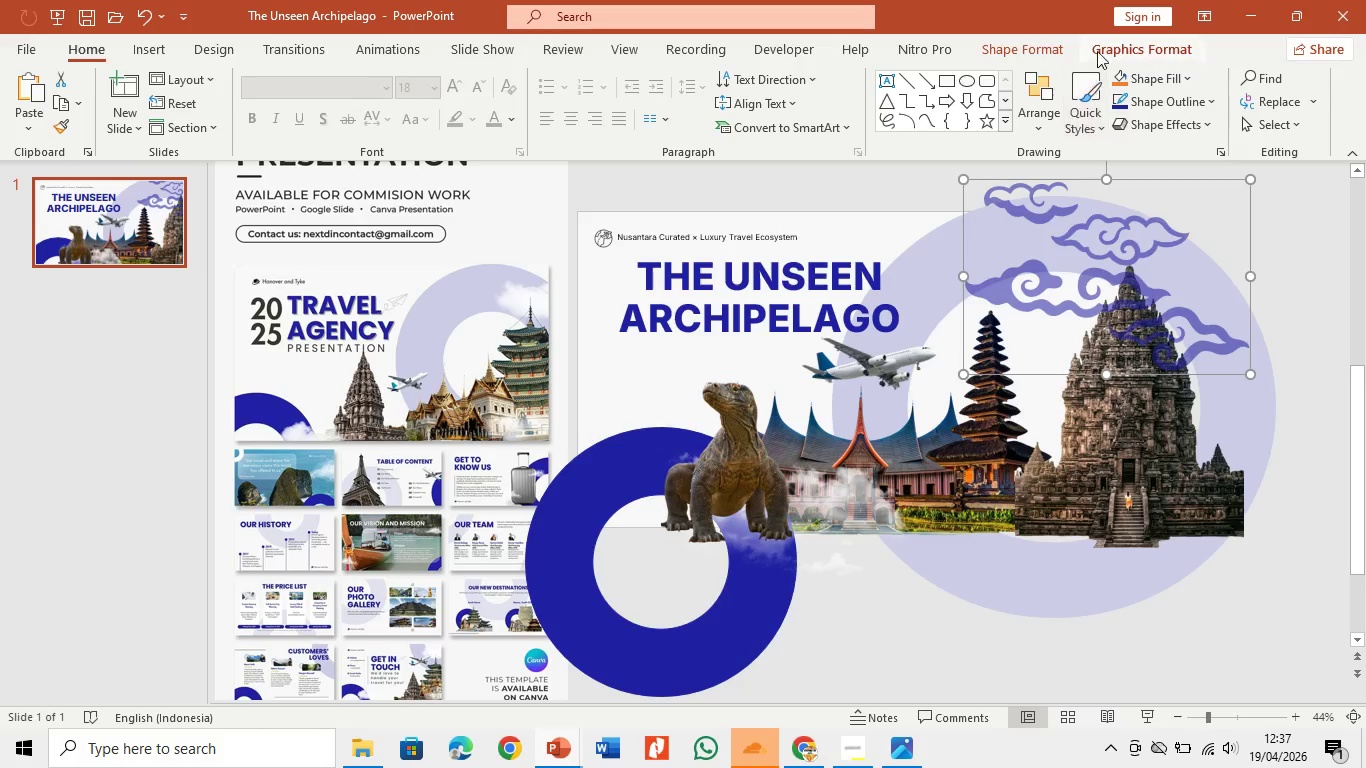 
left_click([1098, 49])
 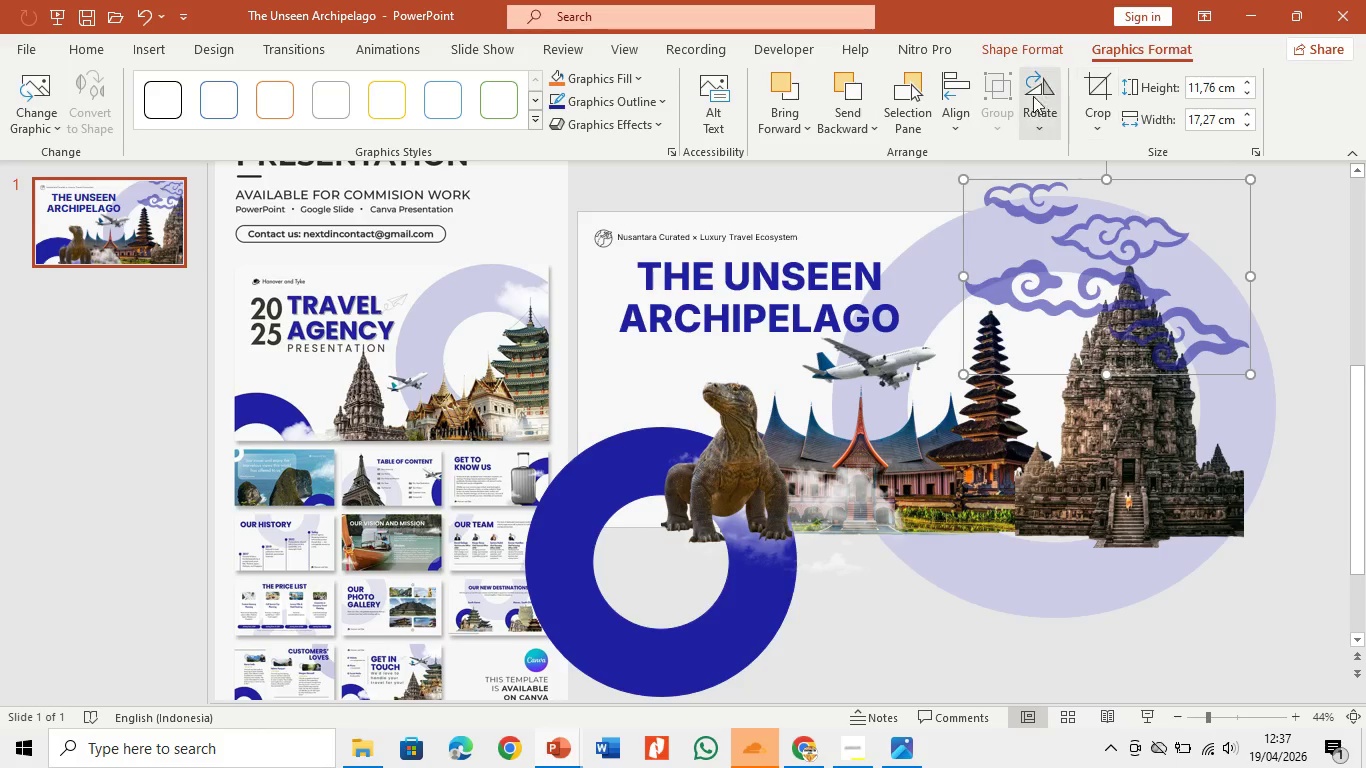 
left_click([1033, 51])
 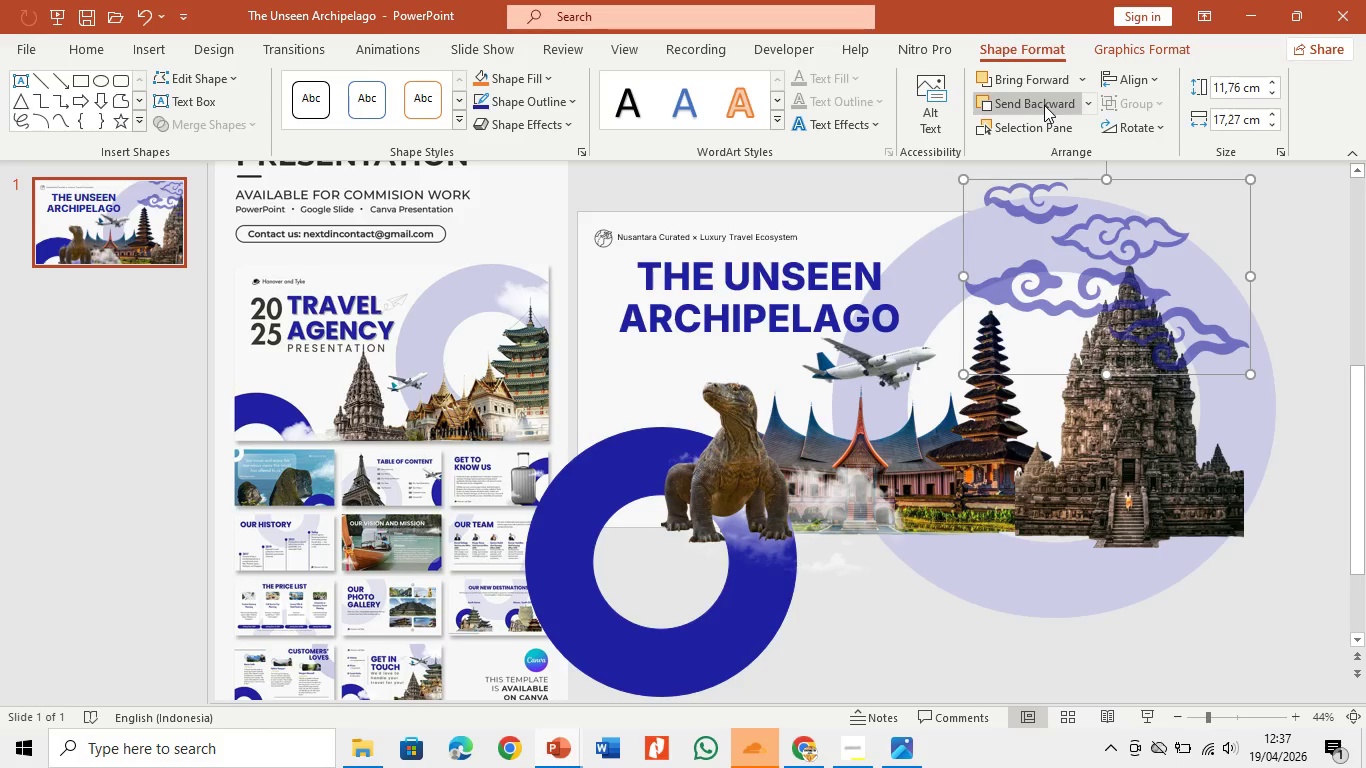 
double_click([1044, 105])
 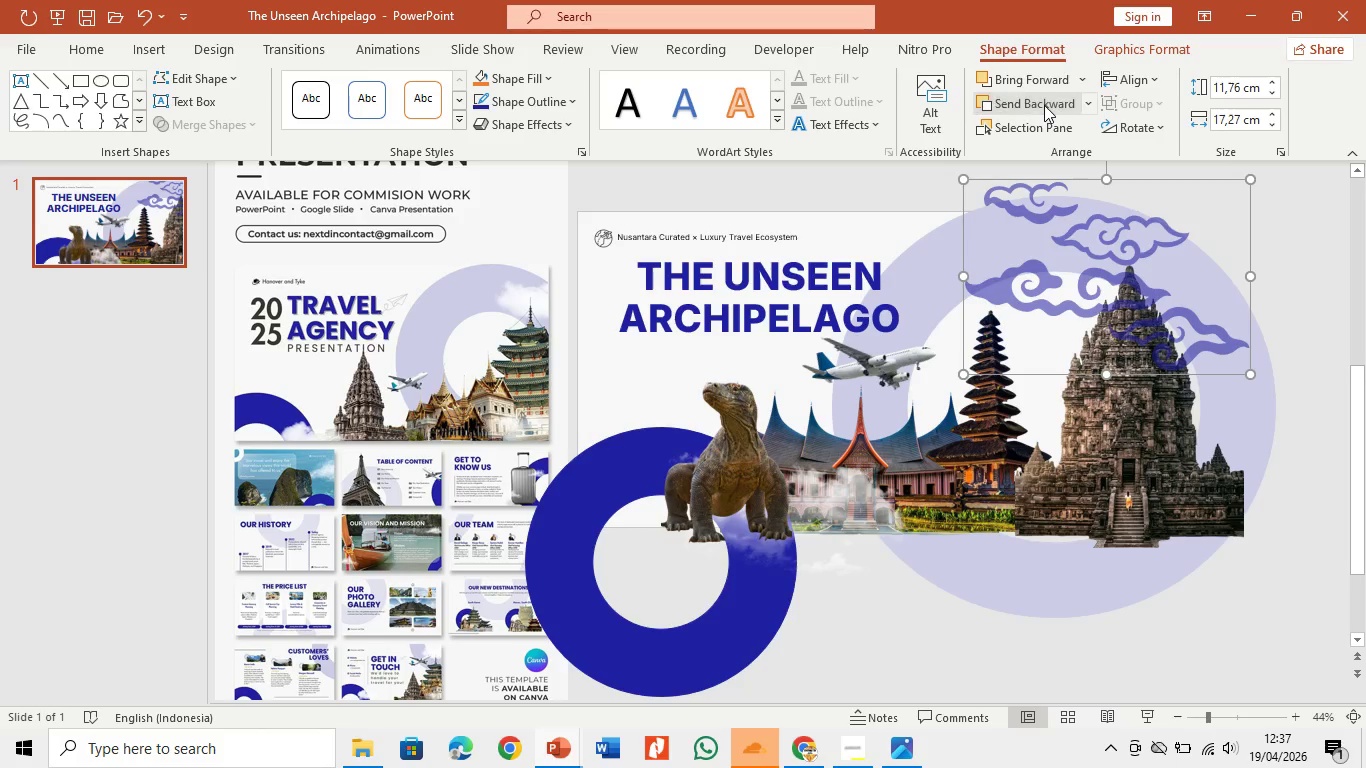 
triple_click([1044, 105])
 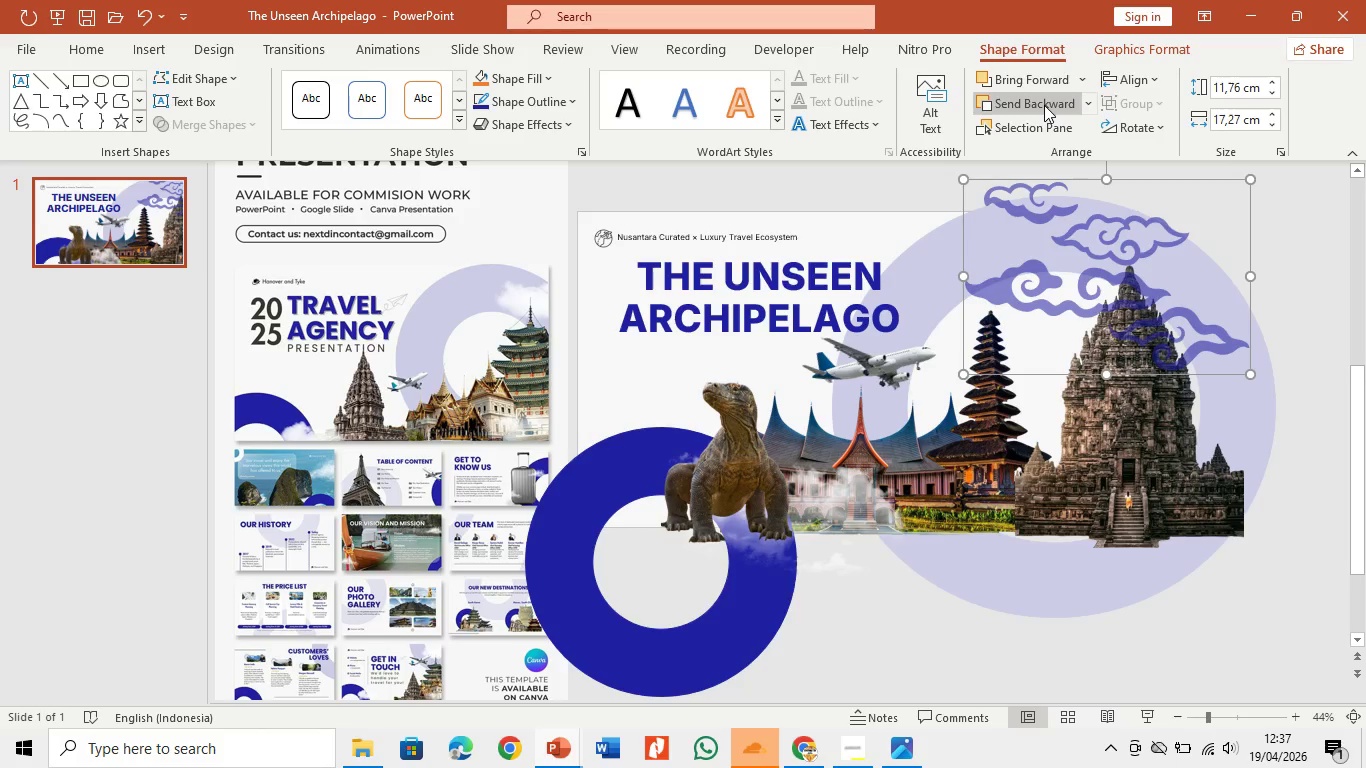 
triple_click([1044, 105])
 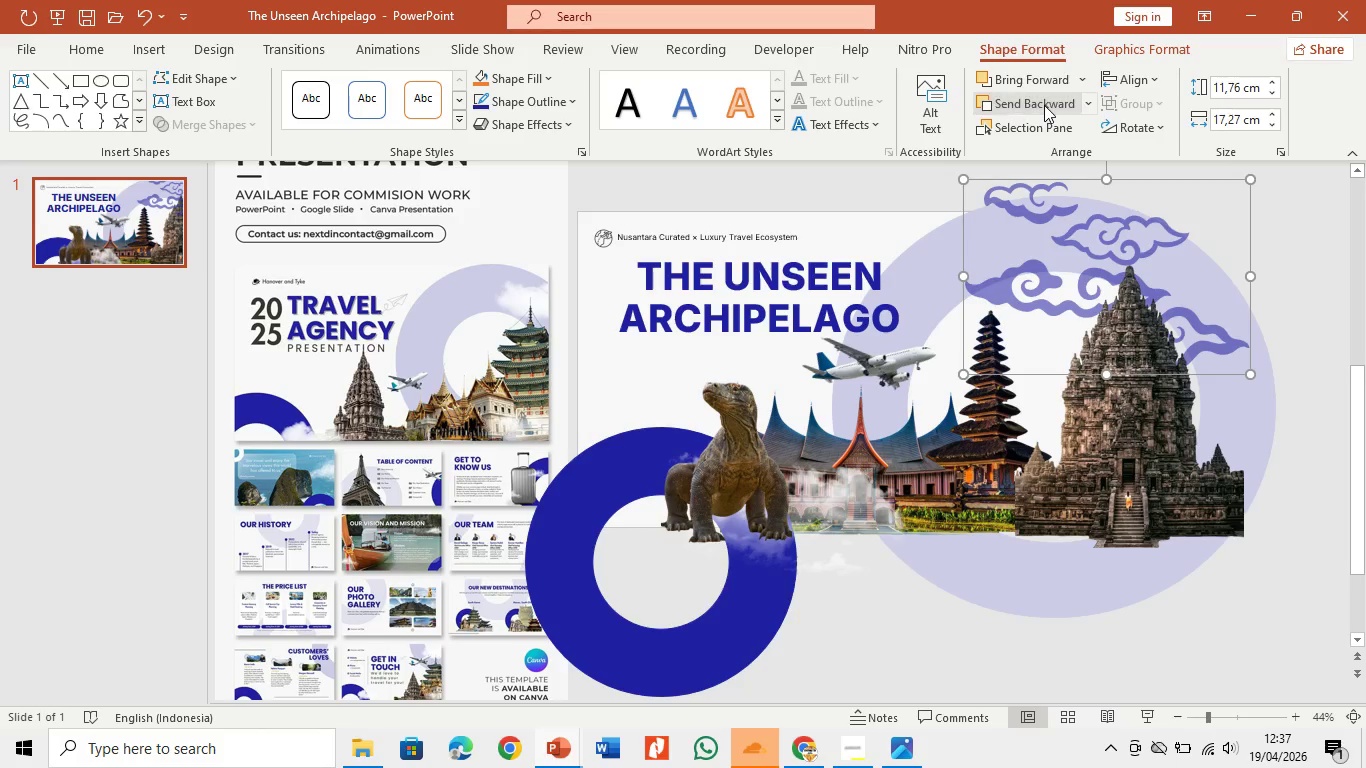 
triple_click([1044, 105])
 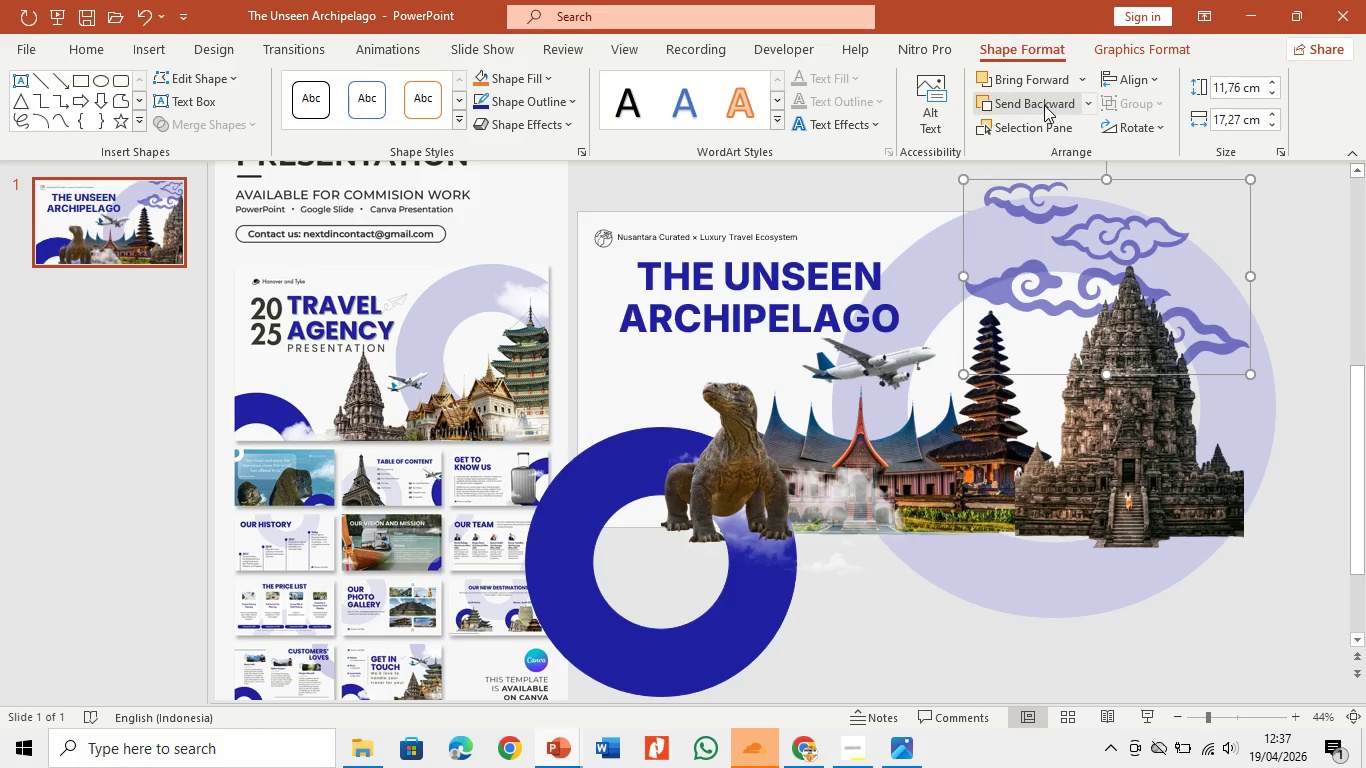 
triple_click([1044, 105])
 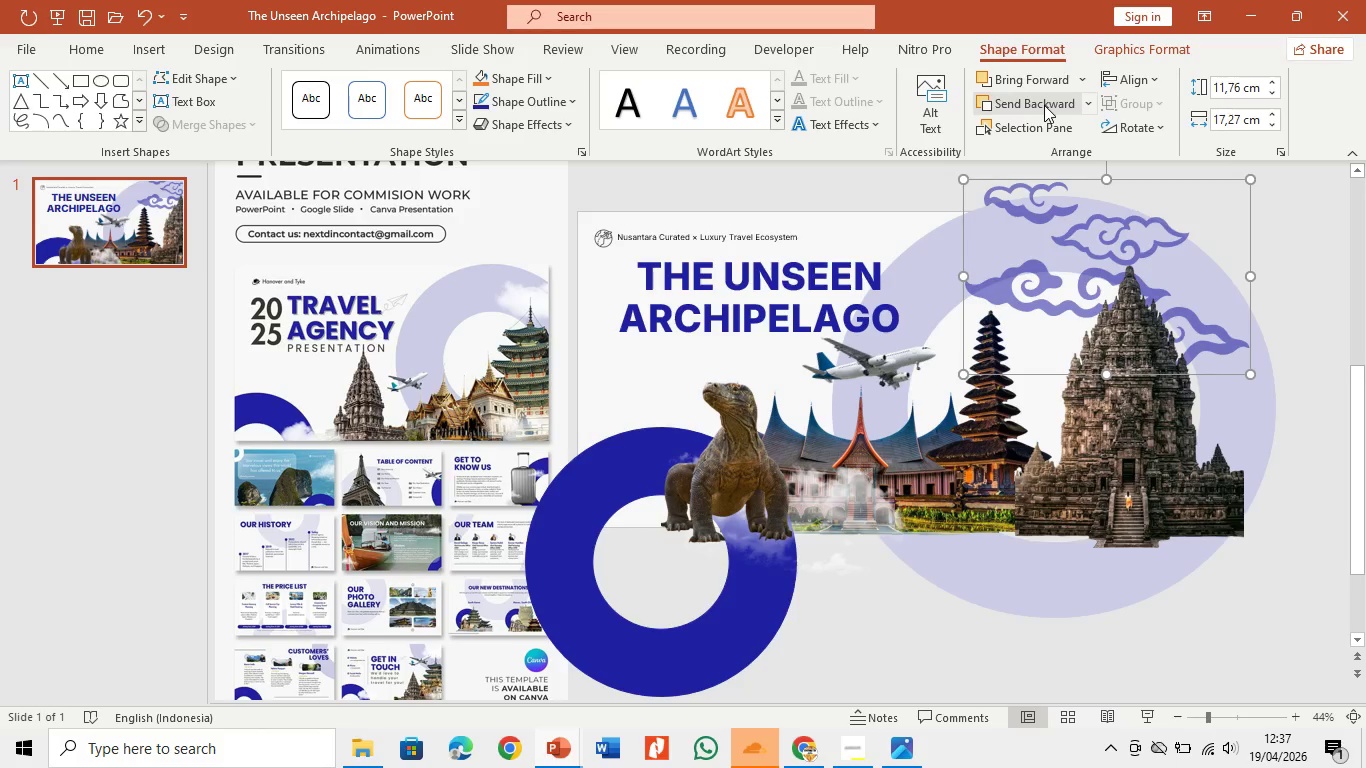 
triple_click([1044, 105])
 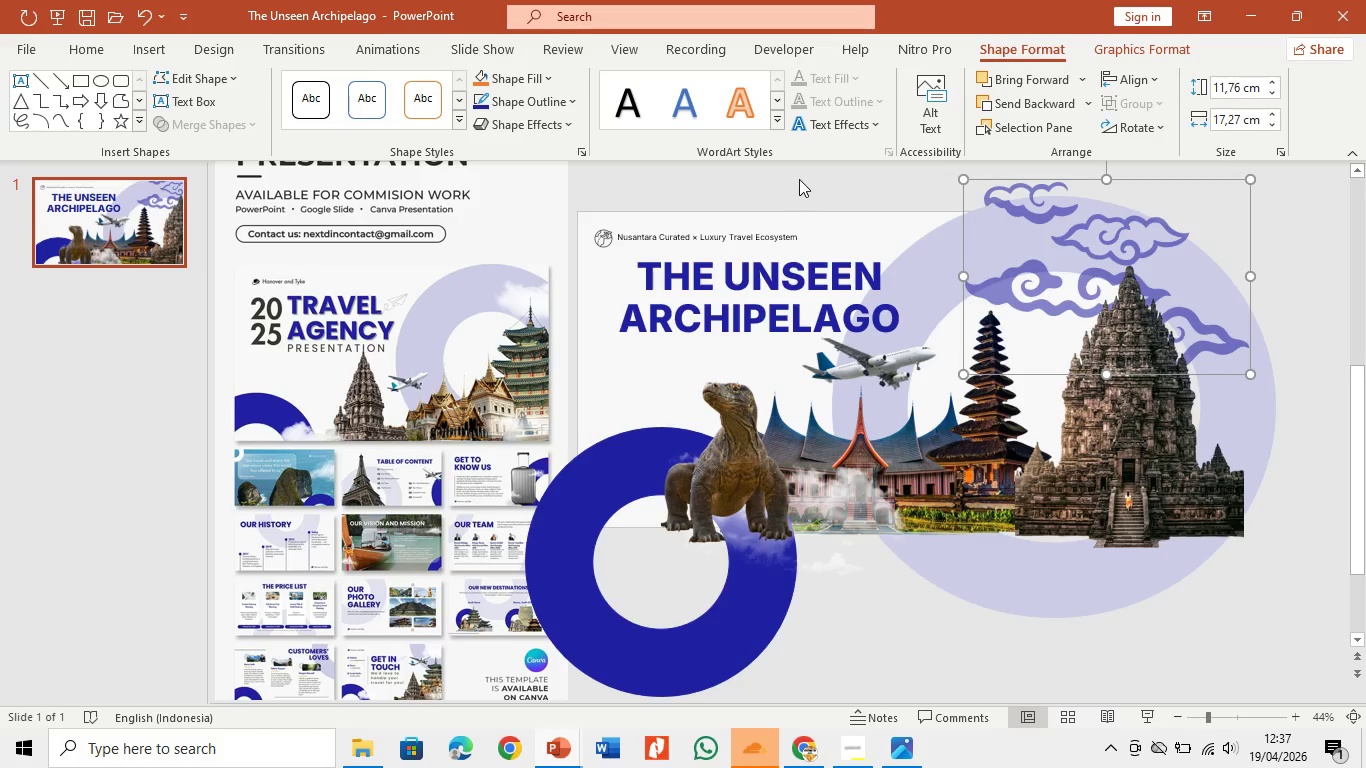 
left_click([806, 201])
 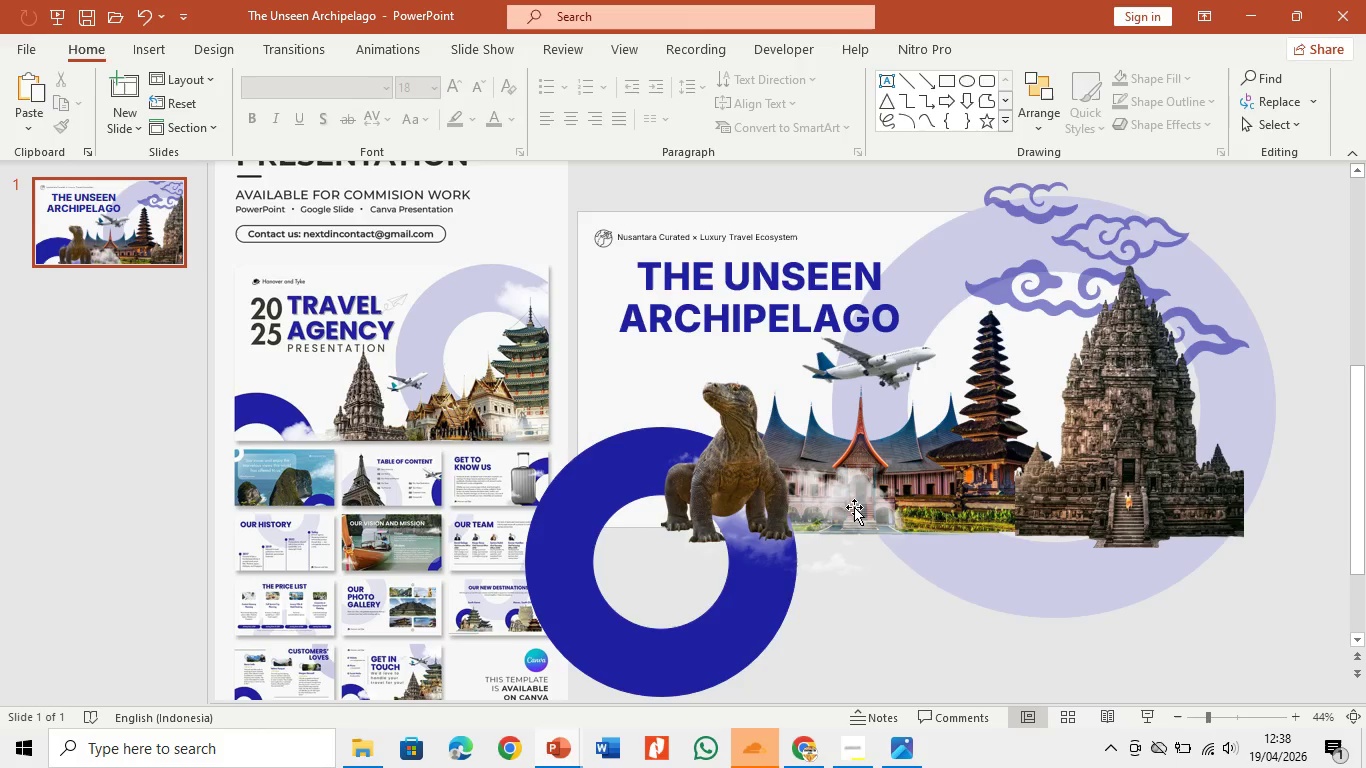 
left_click([369, 541])
 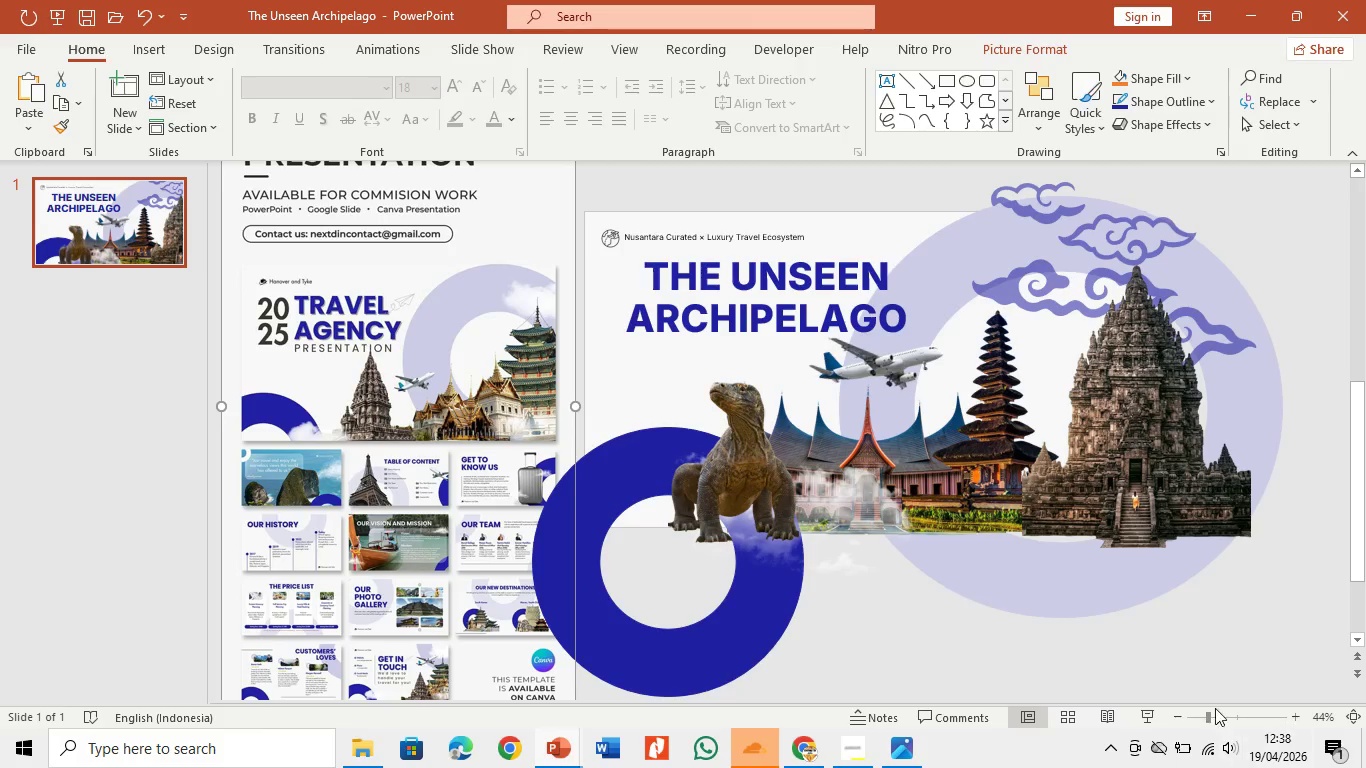 
left_click([1156, 714])
 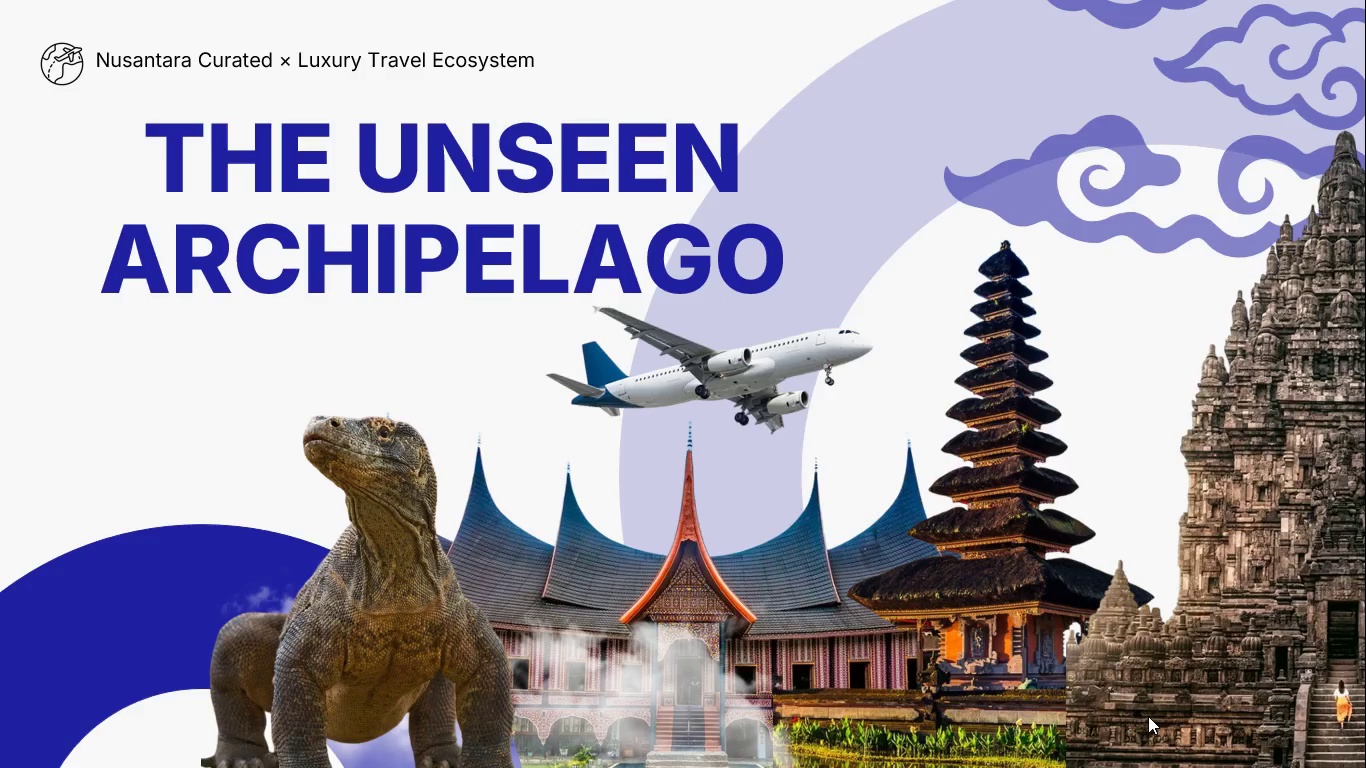 
key(Escape)
 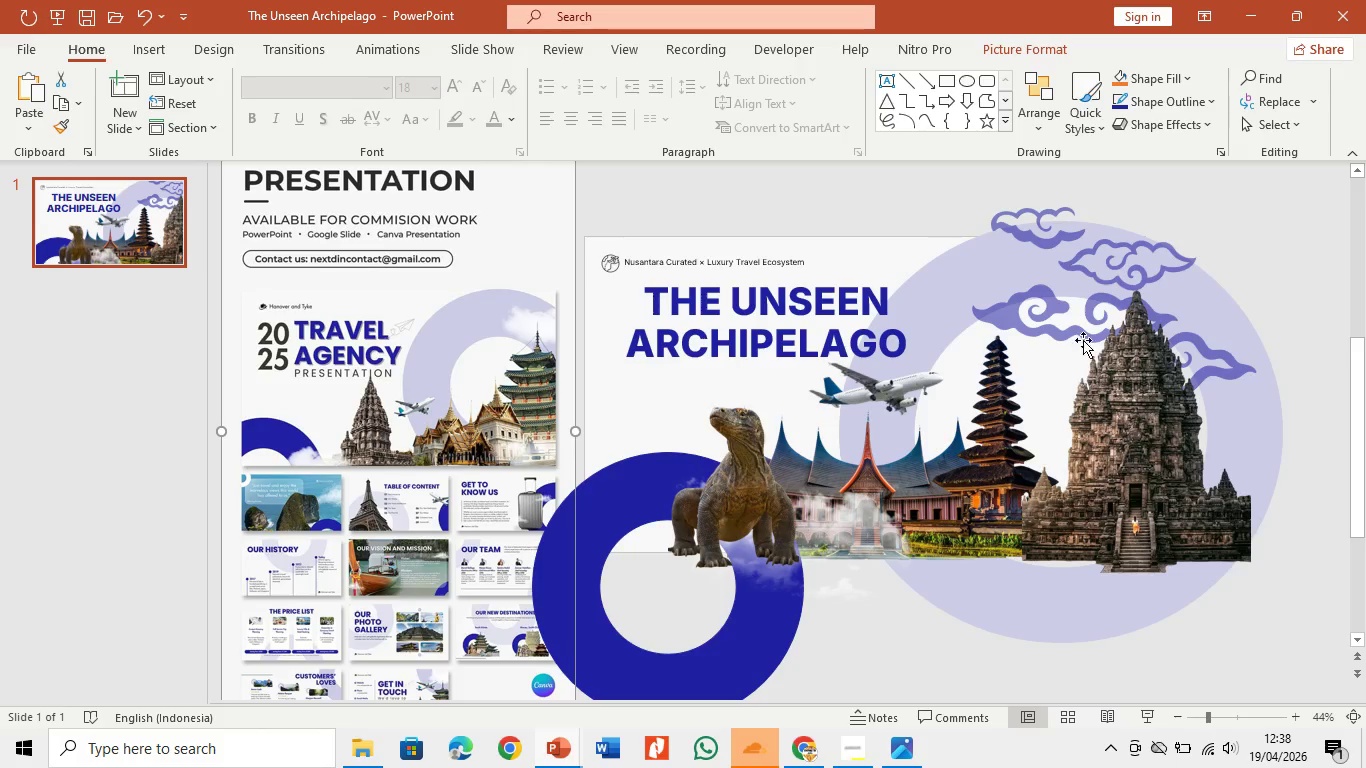 
left_click([1088, 307])
 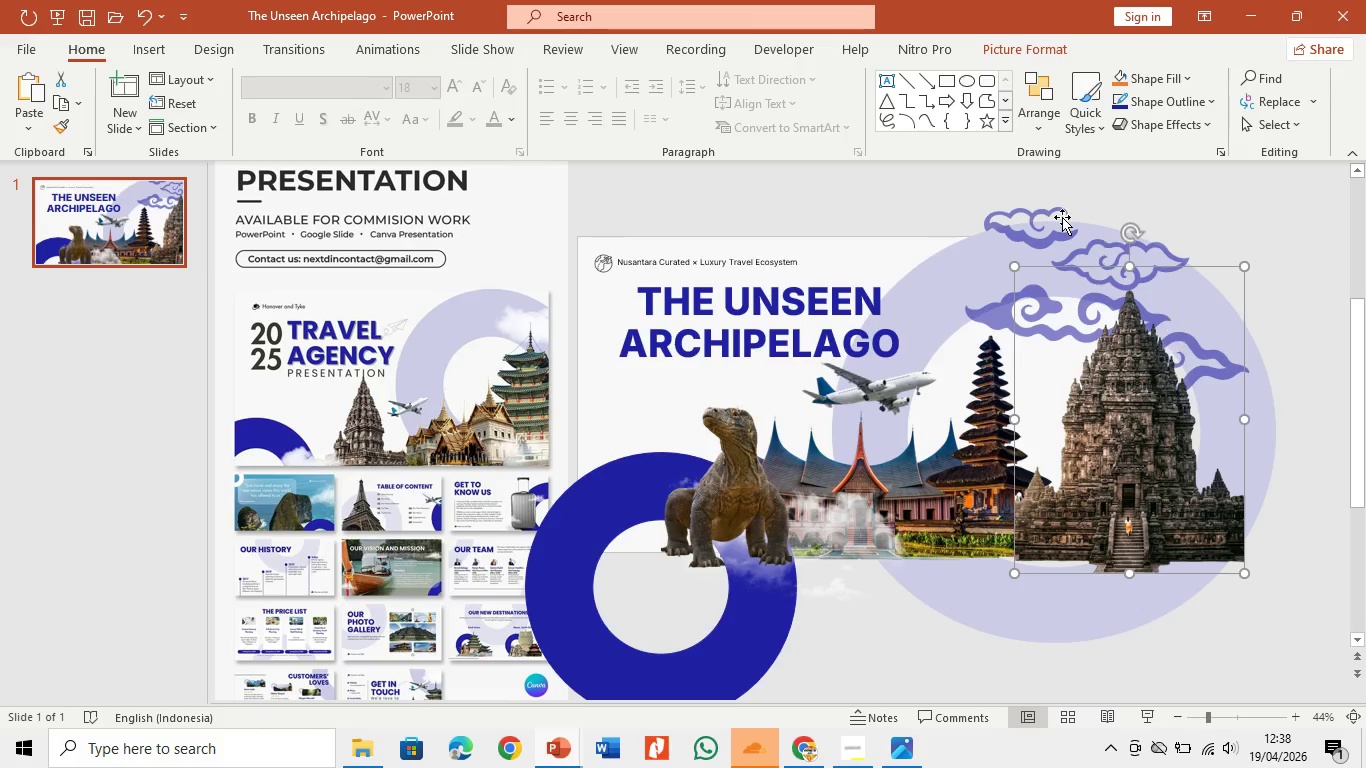 
left_click([1062, 220])
 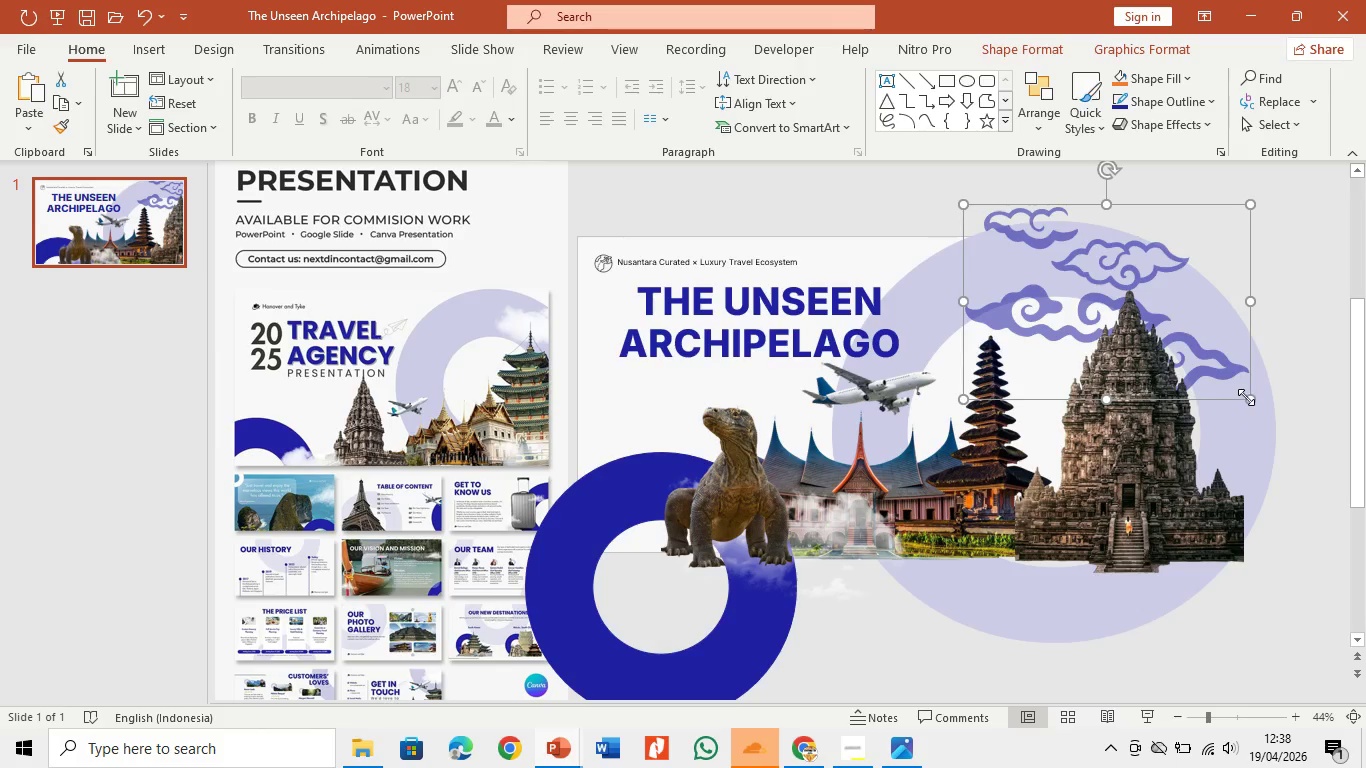 
left_click_drag(start_coordinate=[1247, 396], to_coordinate=[1149, 337])
 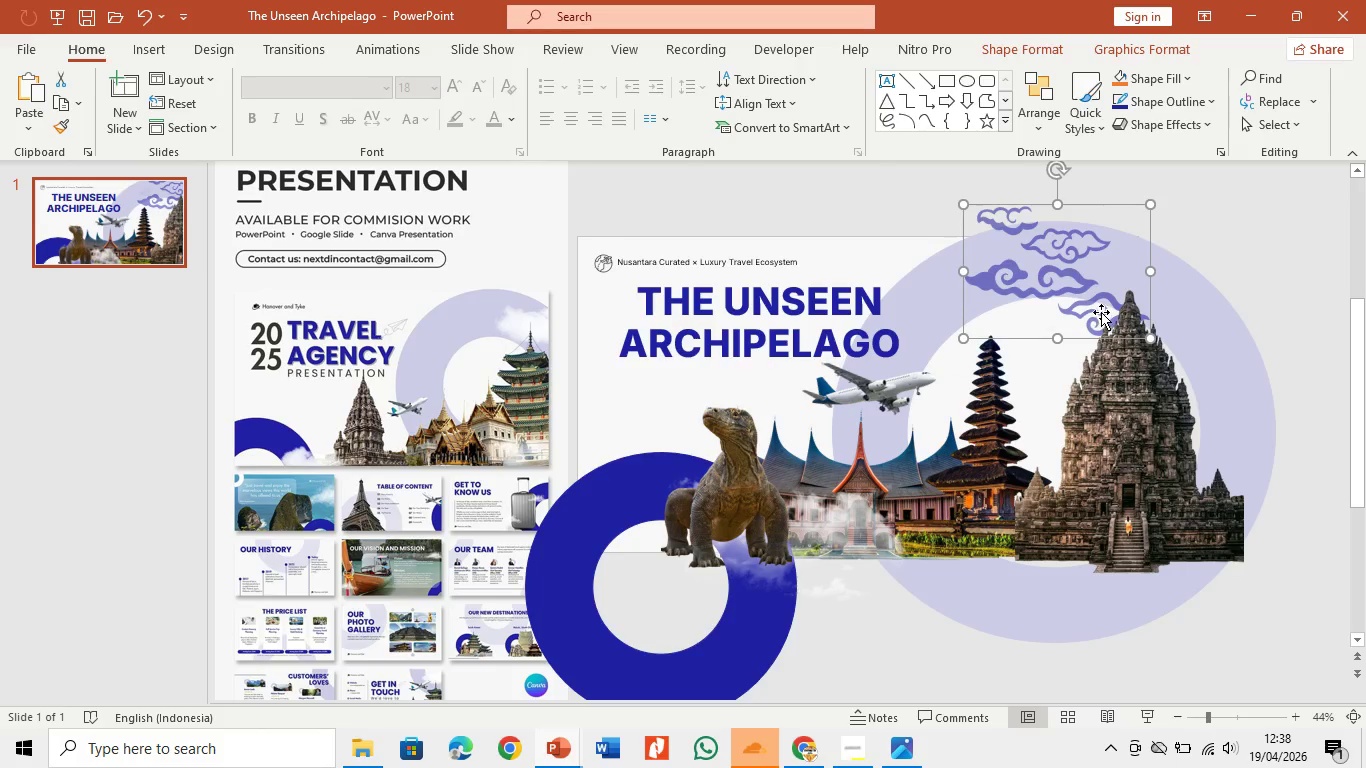 
left_click_drag(start_coordinate=[1101, 312], to_coordinate=[1110, 315])
 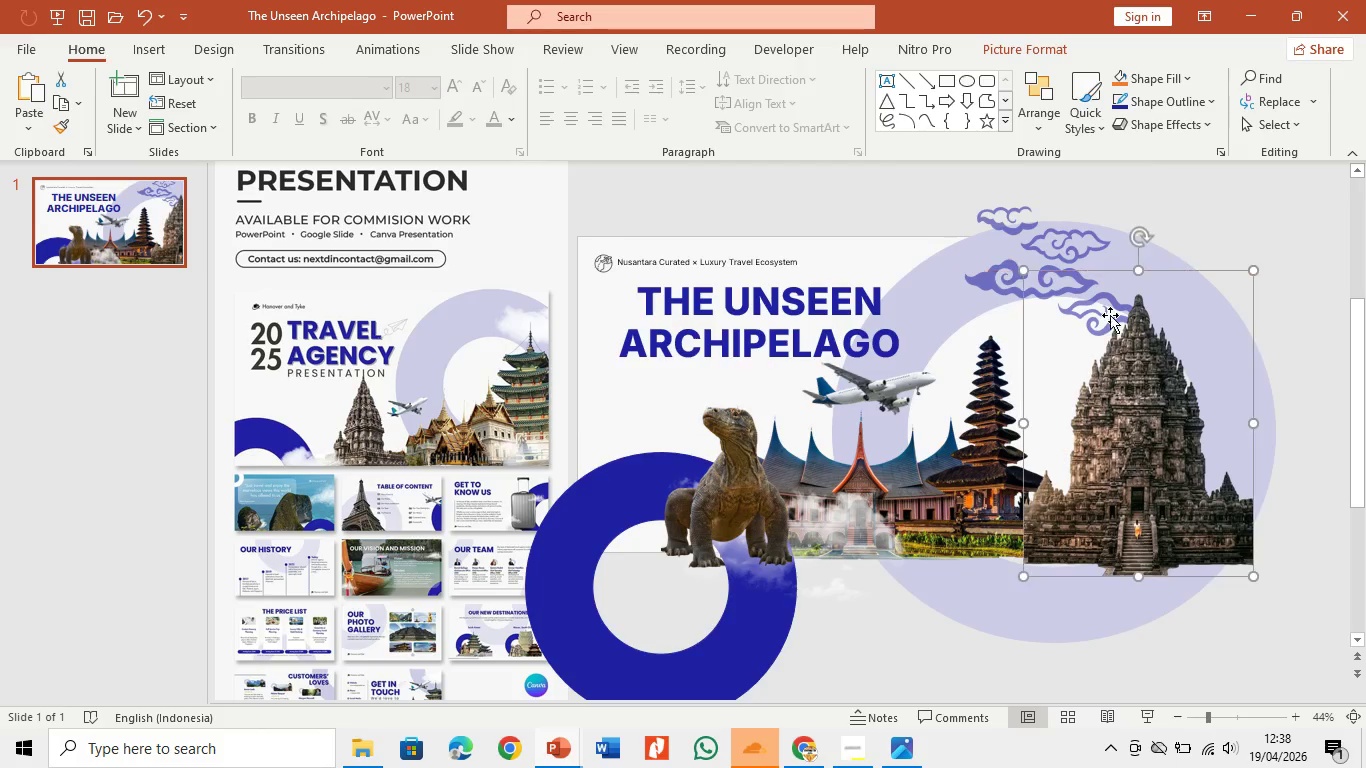 
key(Control+Z)
 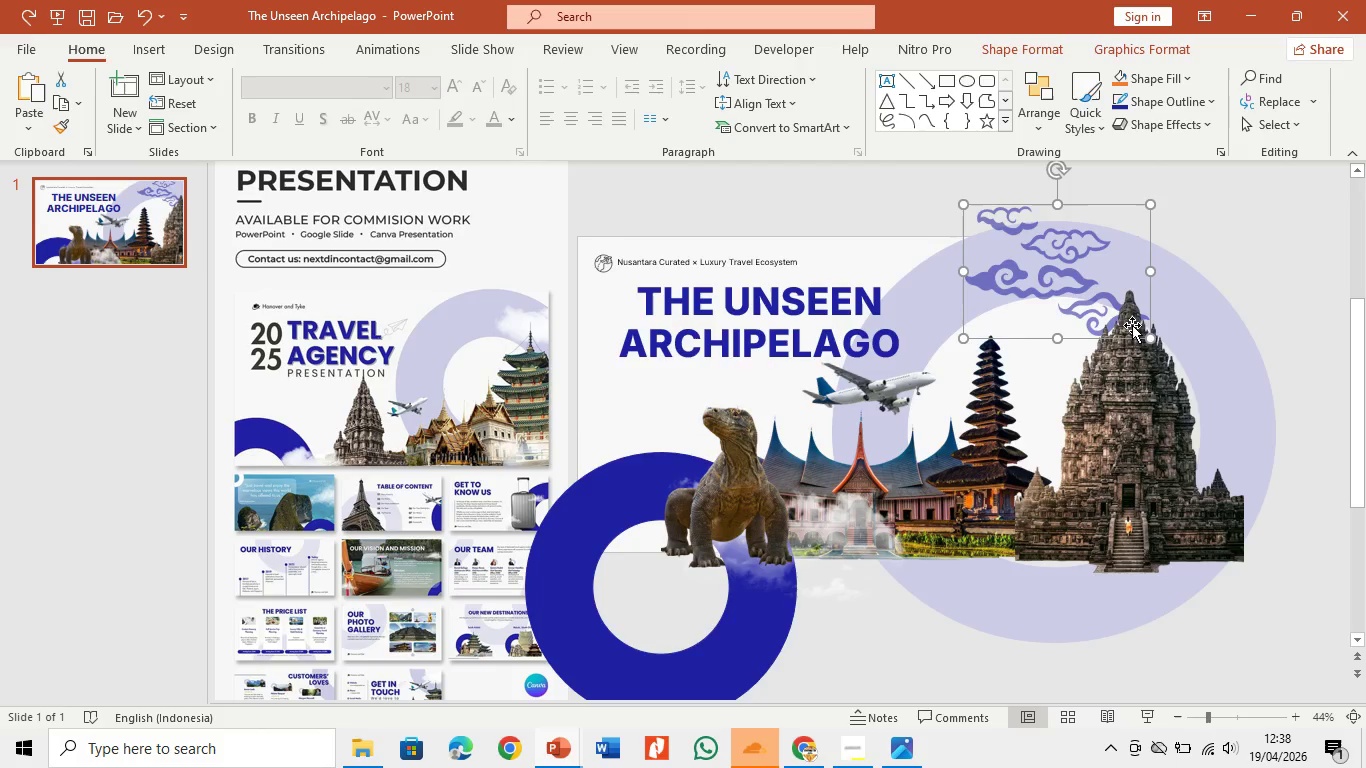 
left_click_drag(start_coordinate=[1090, 298], to_coordinate=[1101, 306])
 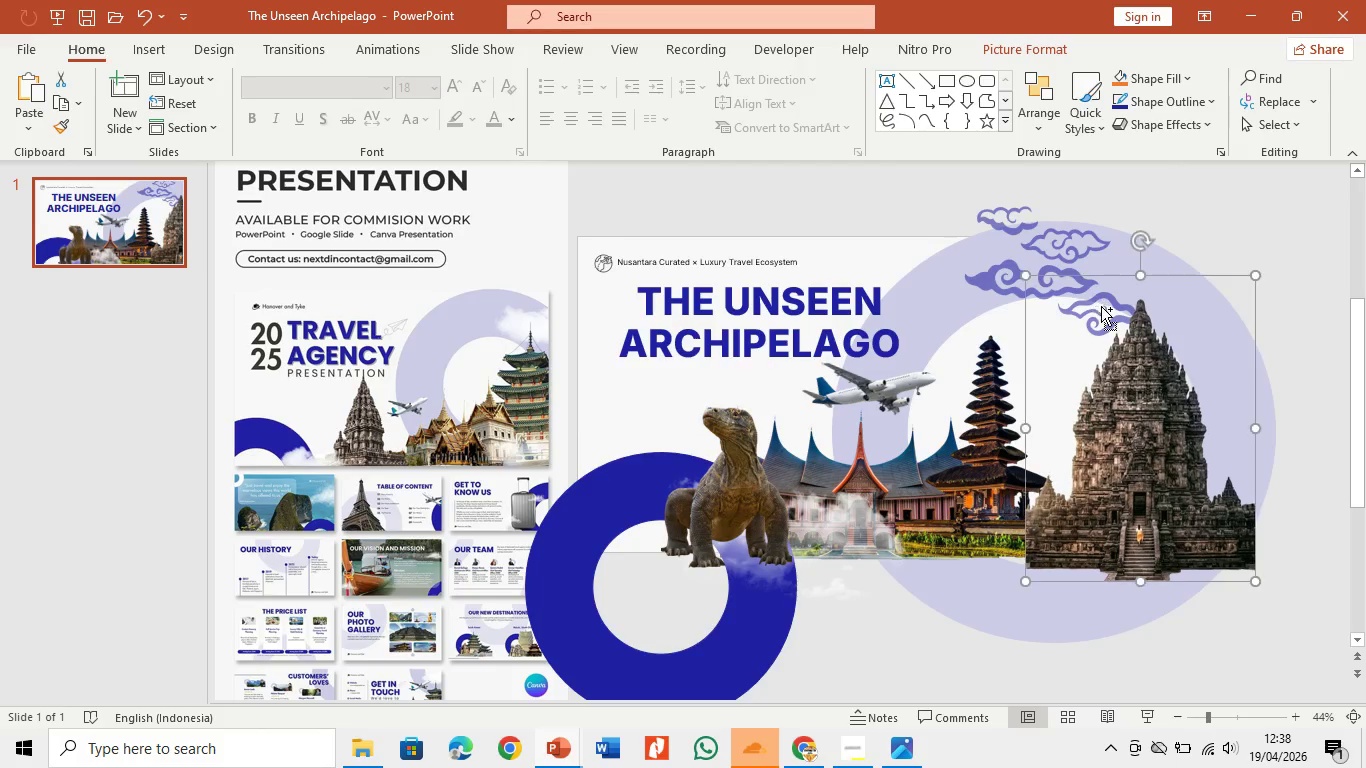 
key(Control+Z)
 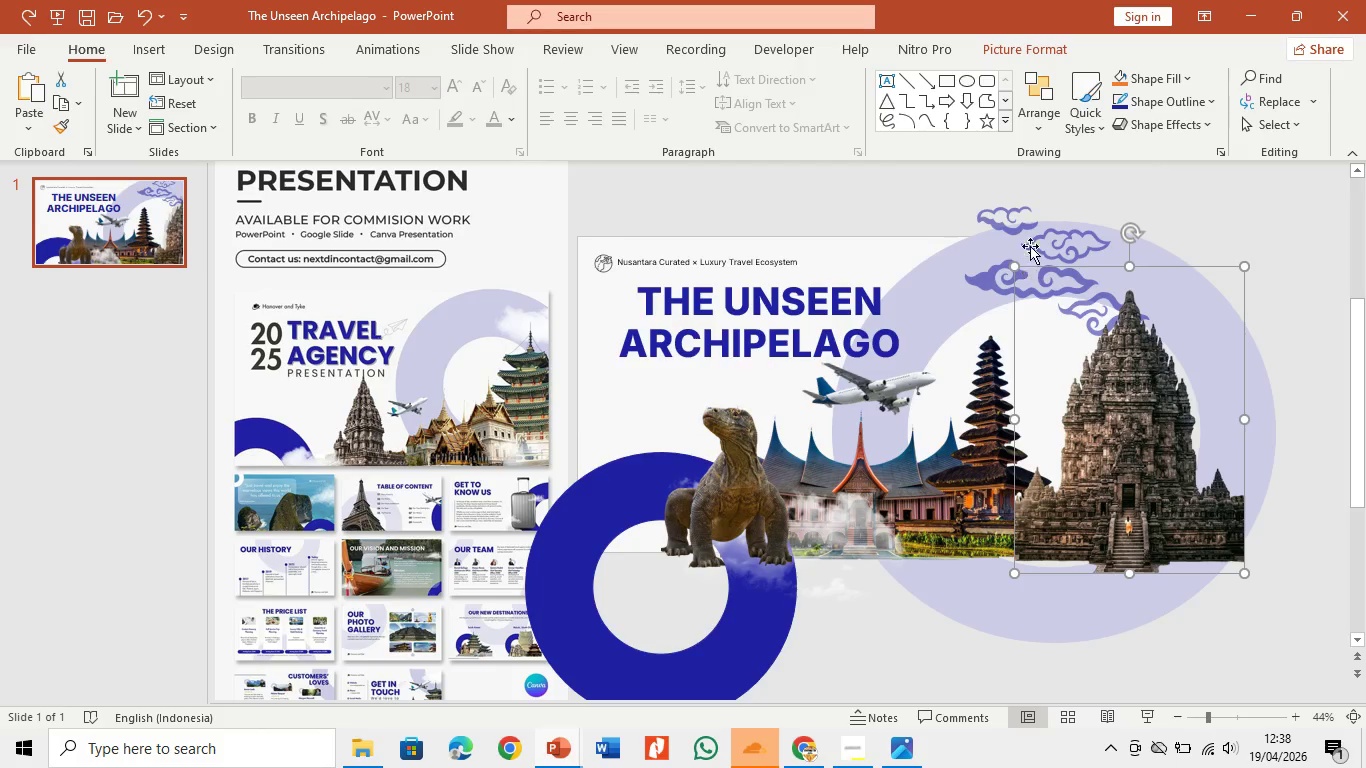 
left_click([1037, 233])
 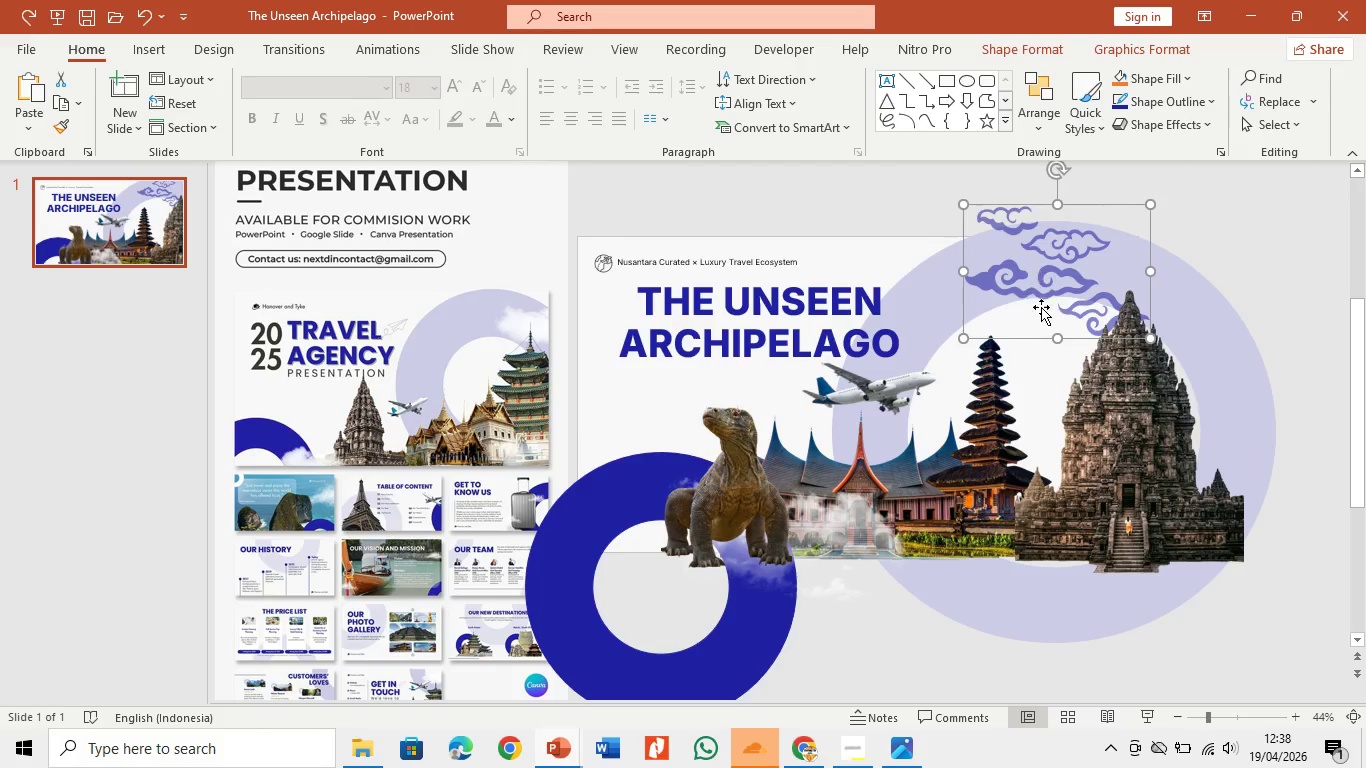 
left_click_drag(start_coordinate=[1041, 308], to_coordinate=[1041, 301])
 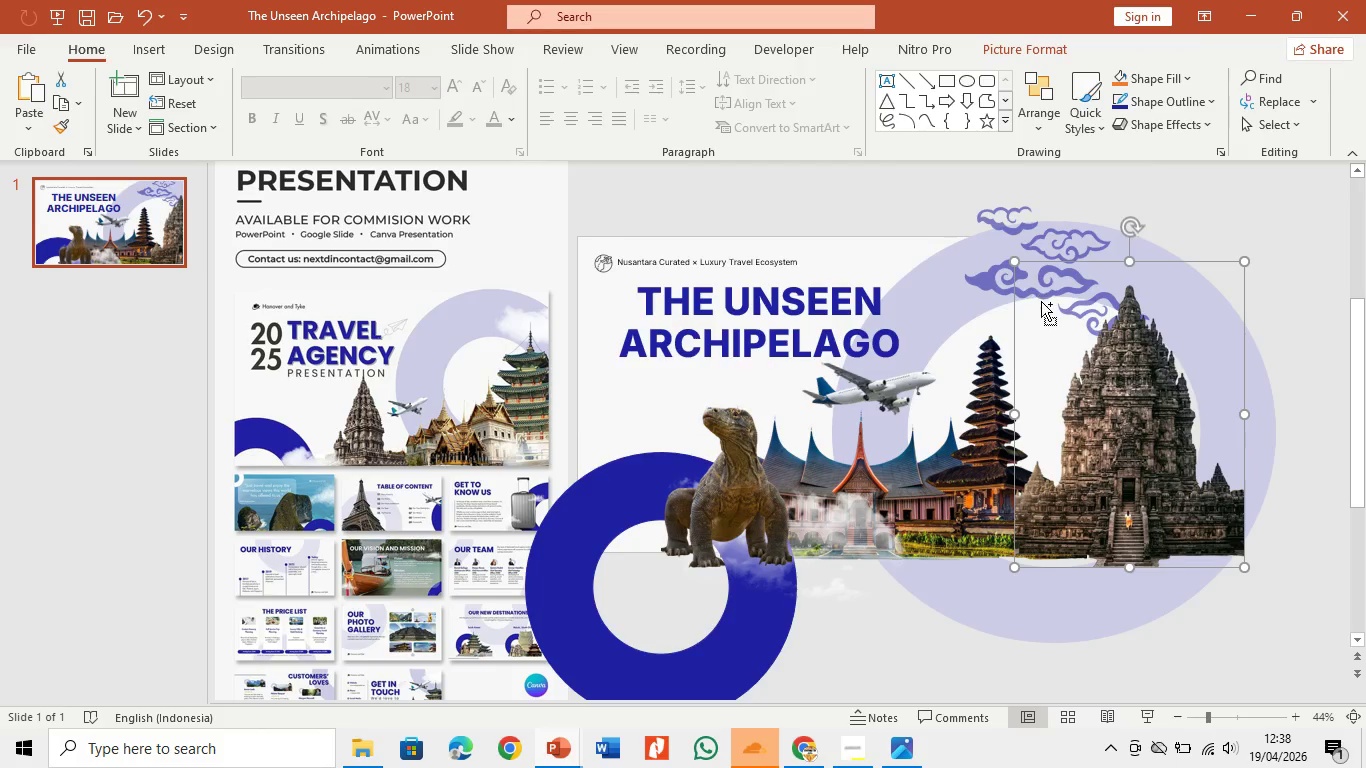 
key(Control+Z)
 